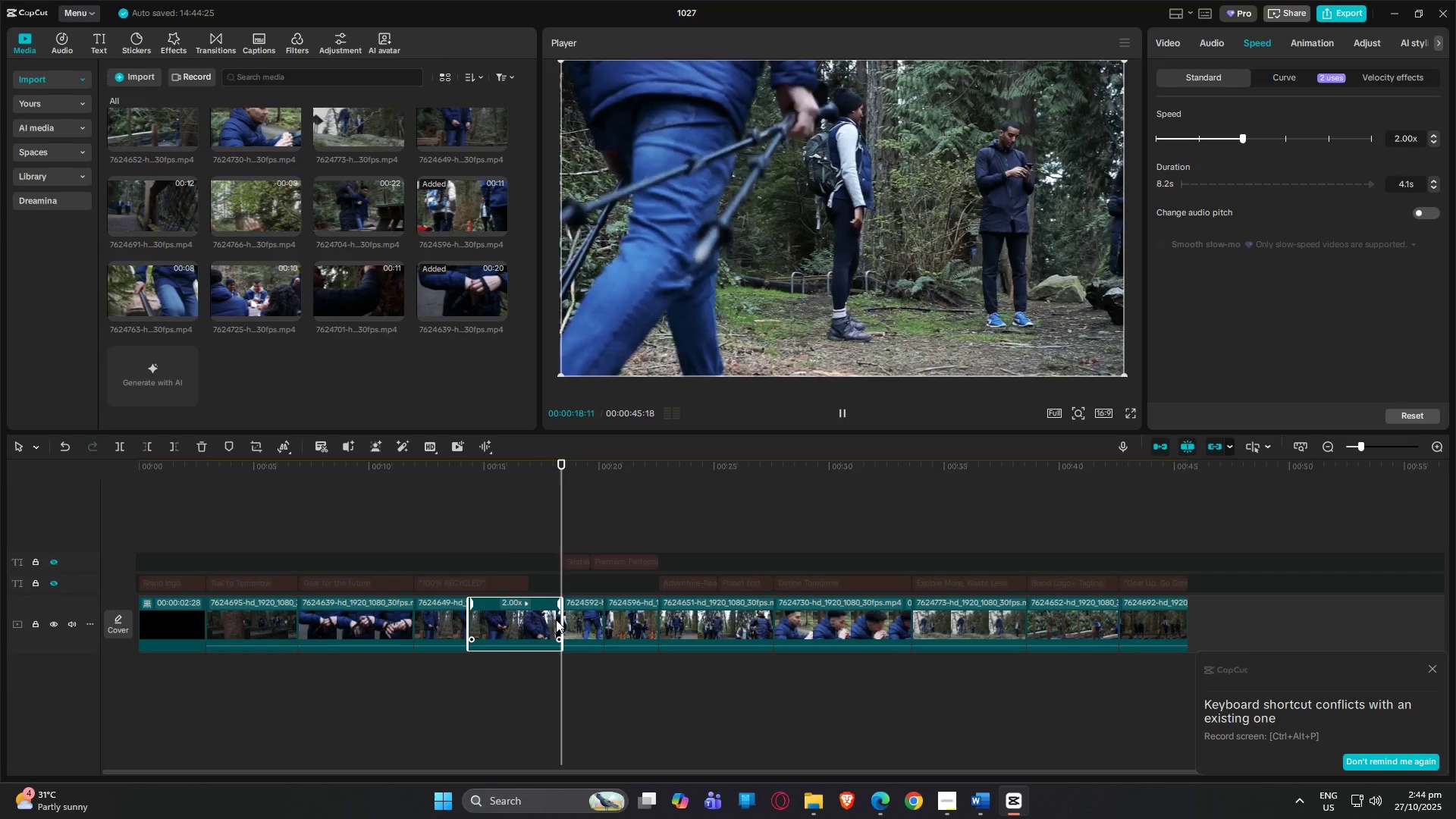 
key(Space)
 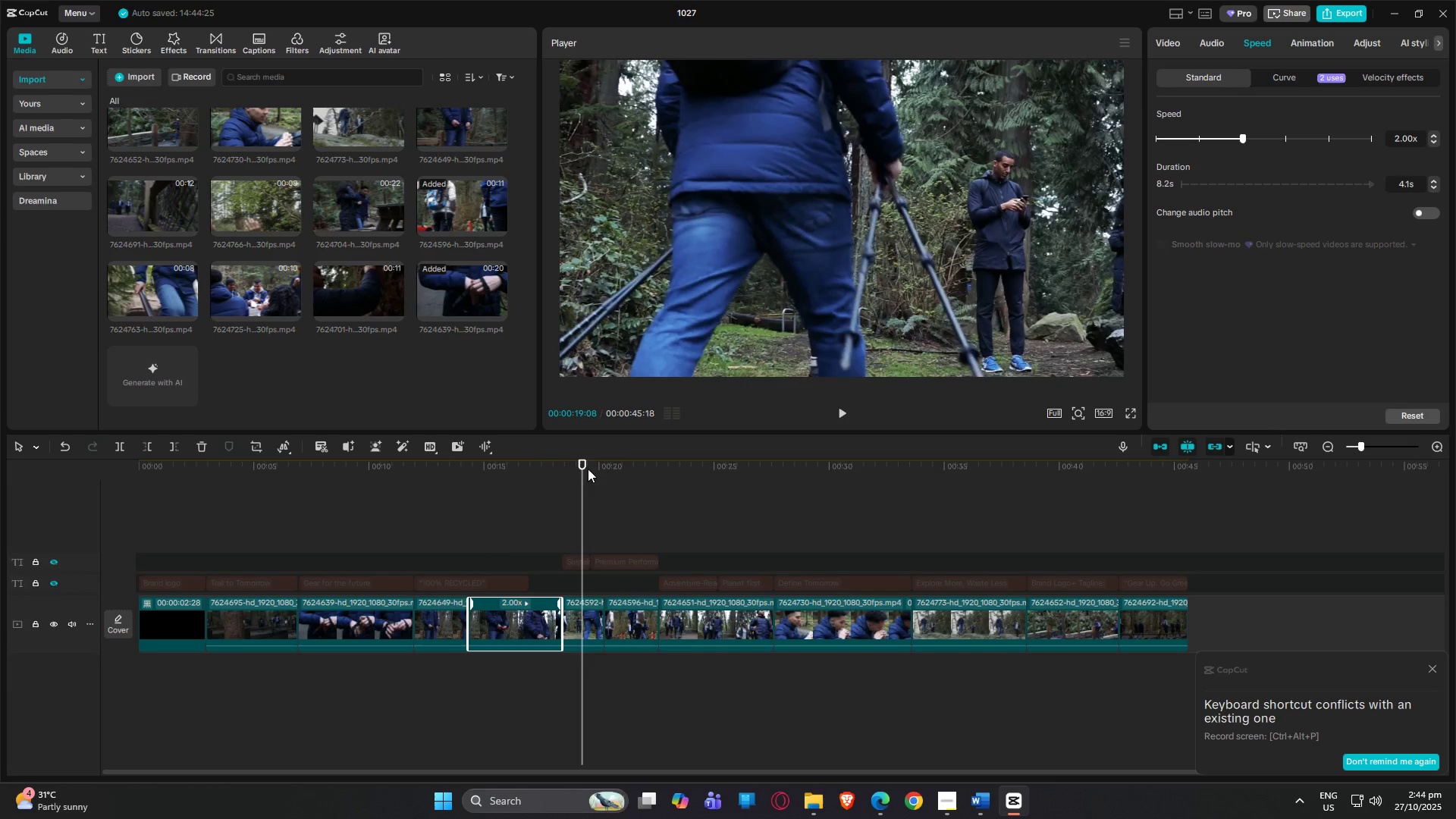 
left_click_drag(start_coordinate=[584, 466], to_coordinate=[0, 468])
 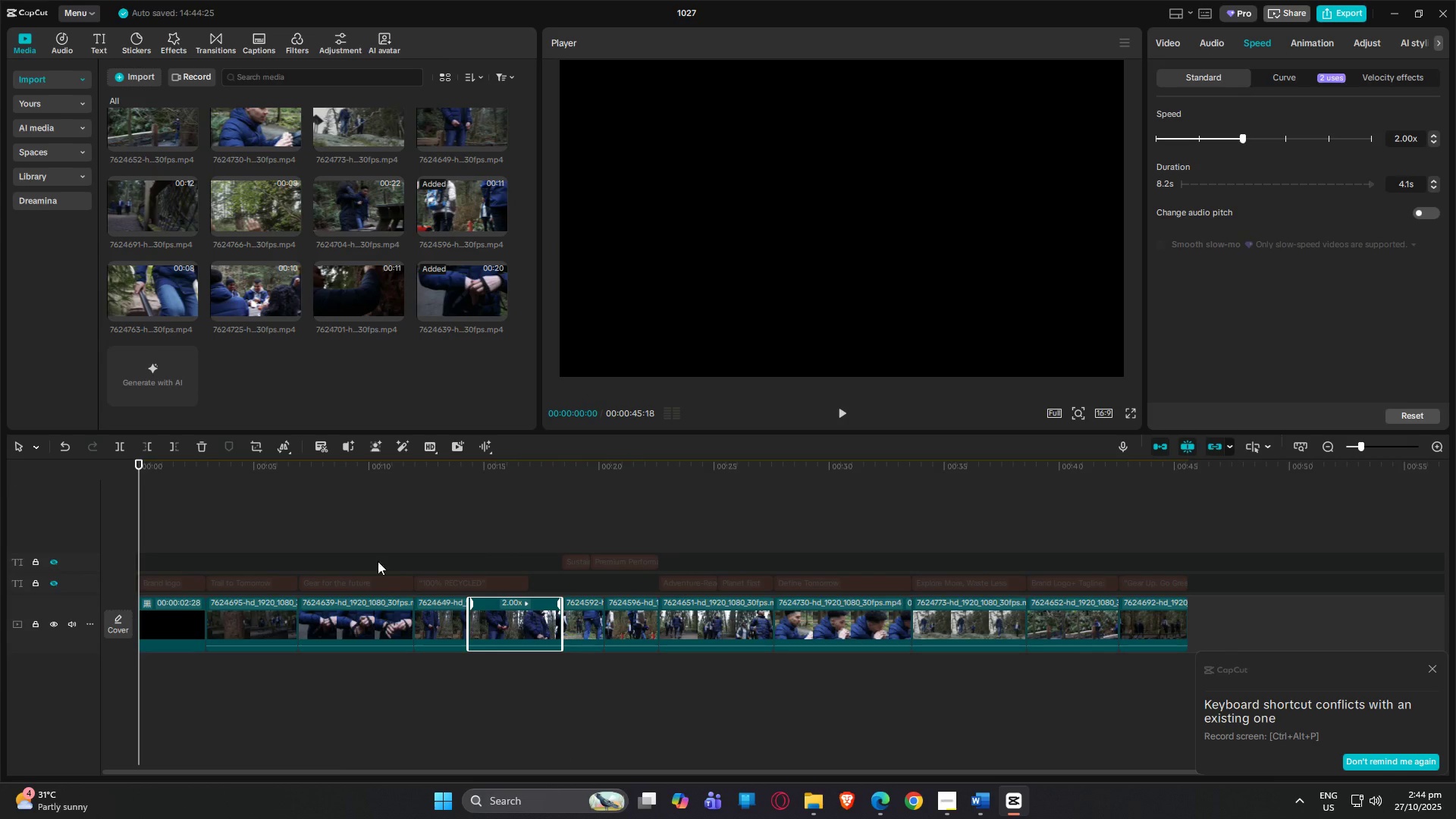 
key(Space)
 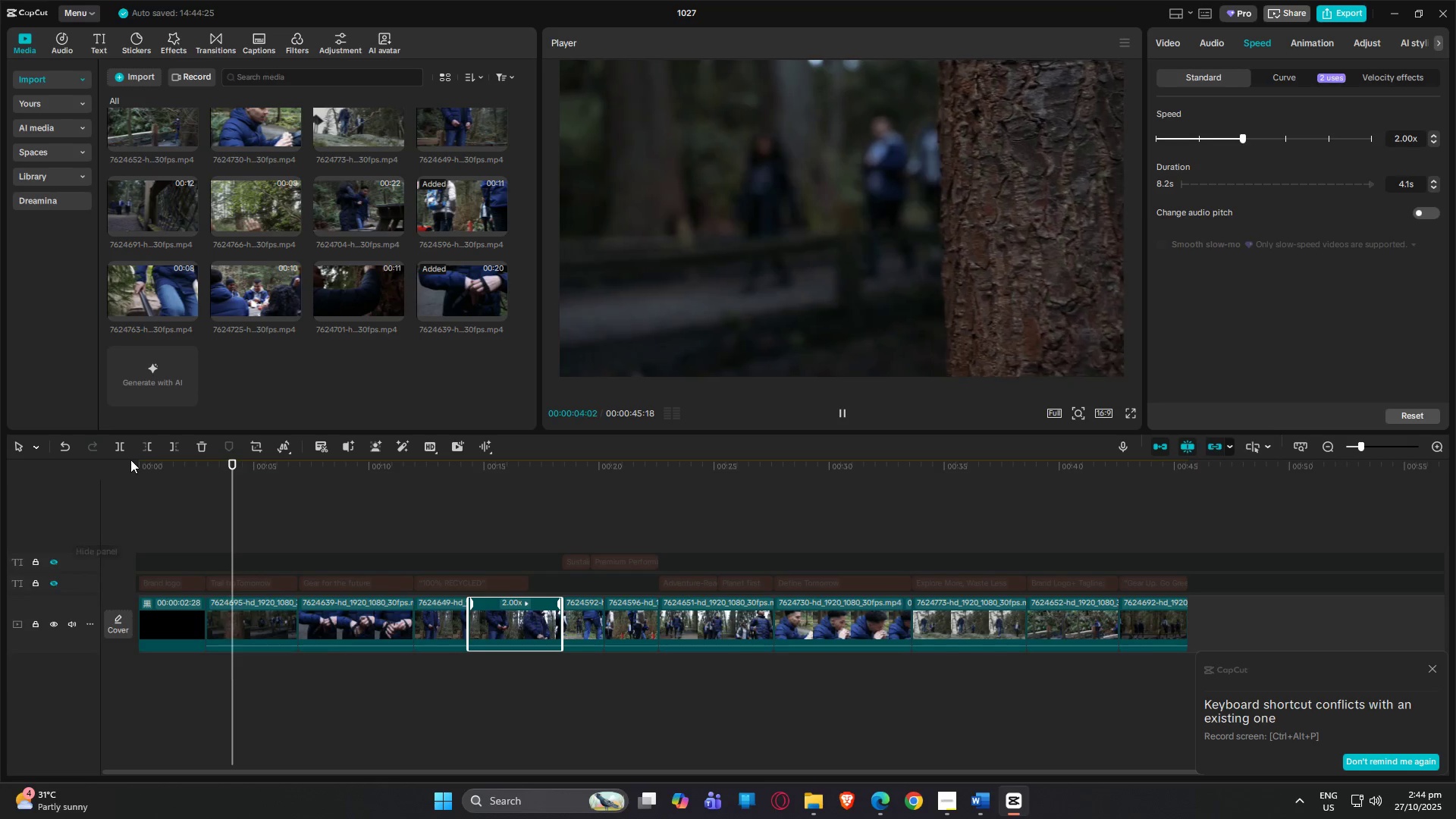 
wait(5.43)
 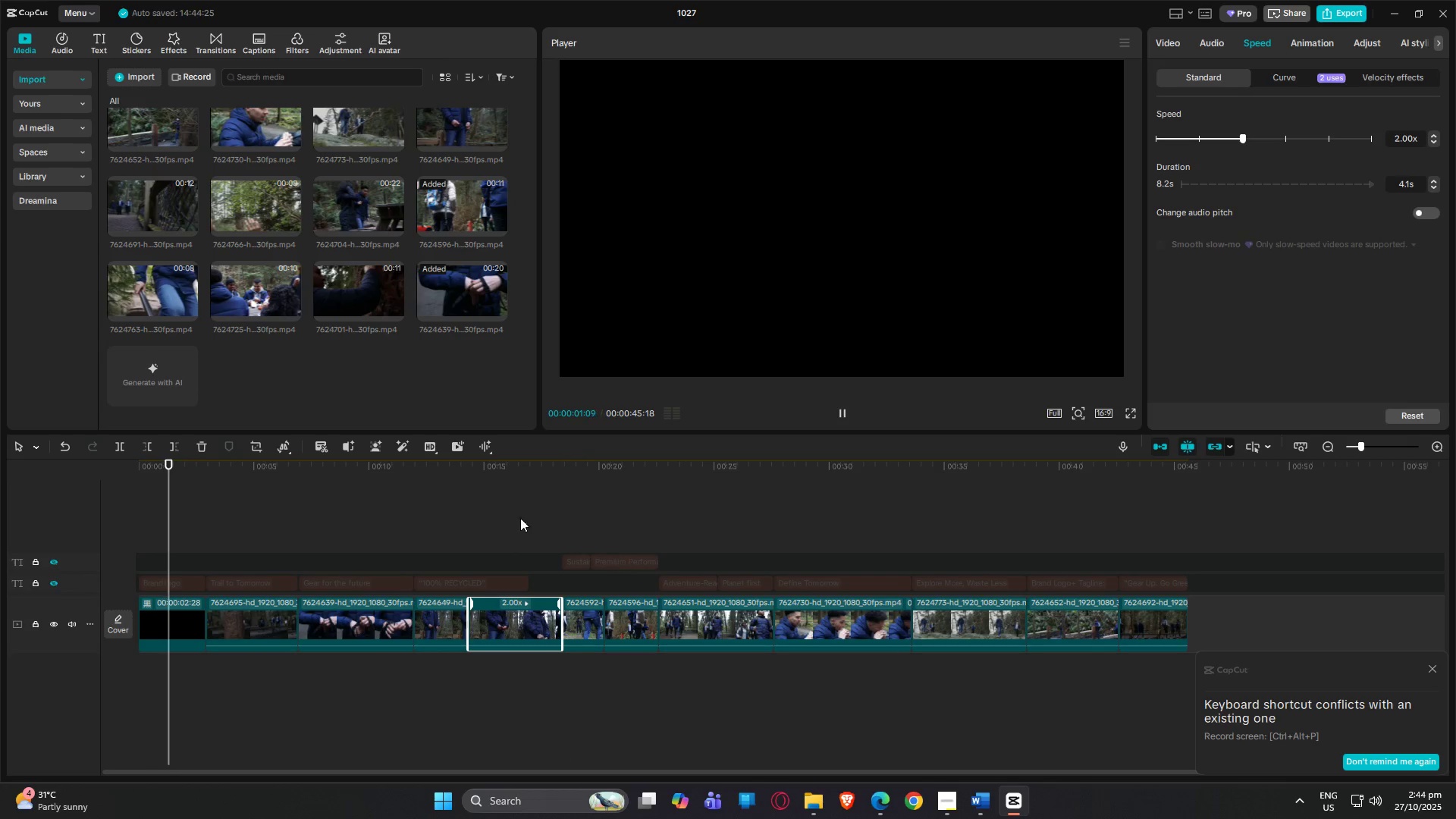 
left_click([52, 583])
 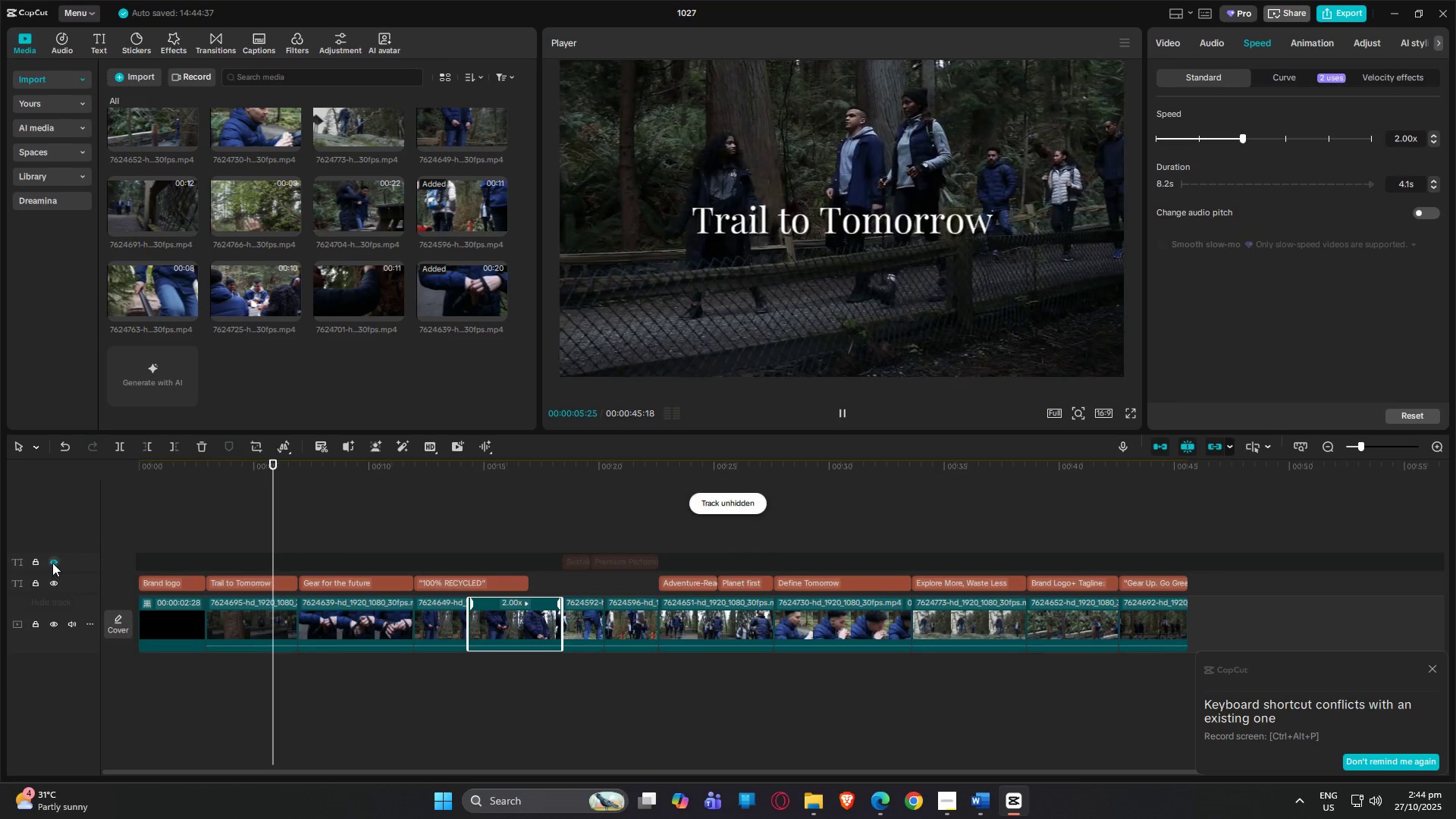 
left_click([52, 562])
 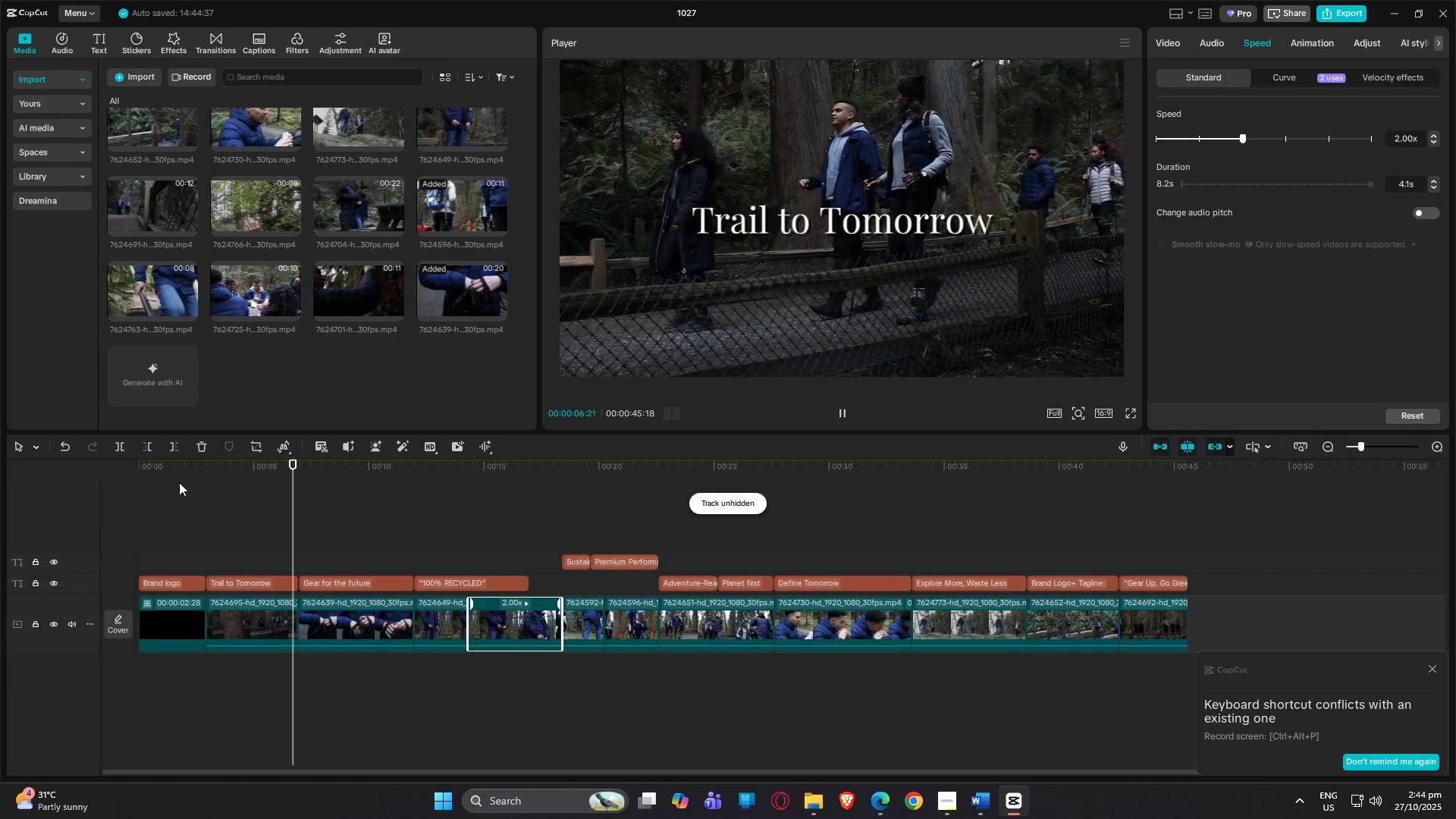 
left_click_drag(start_coordinate=[162, 470], to_coordinate=[110, 460])
 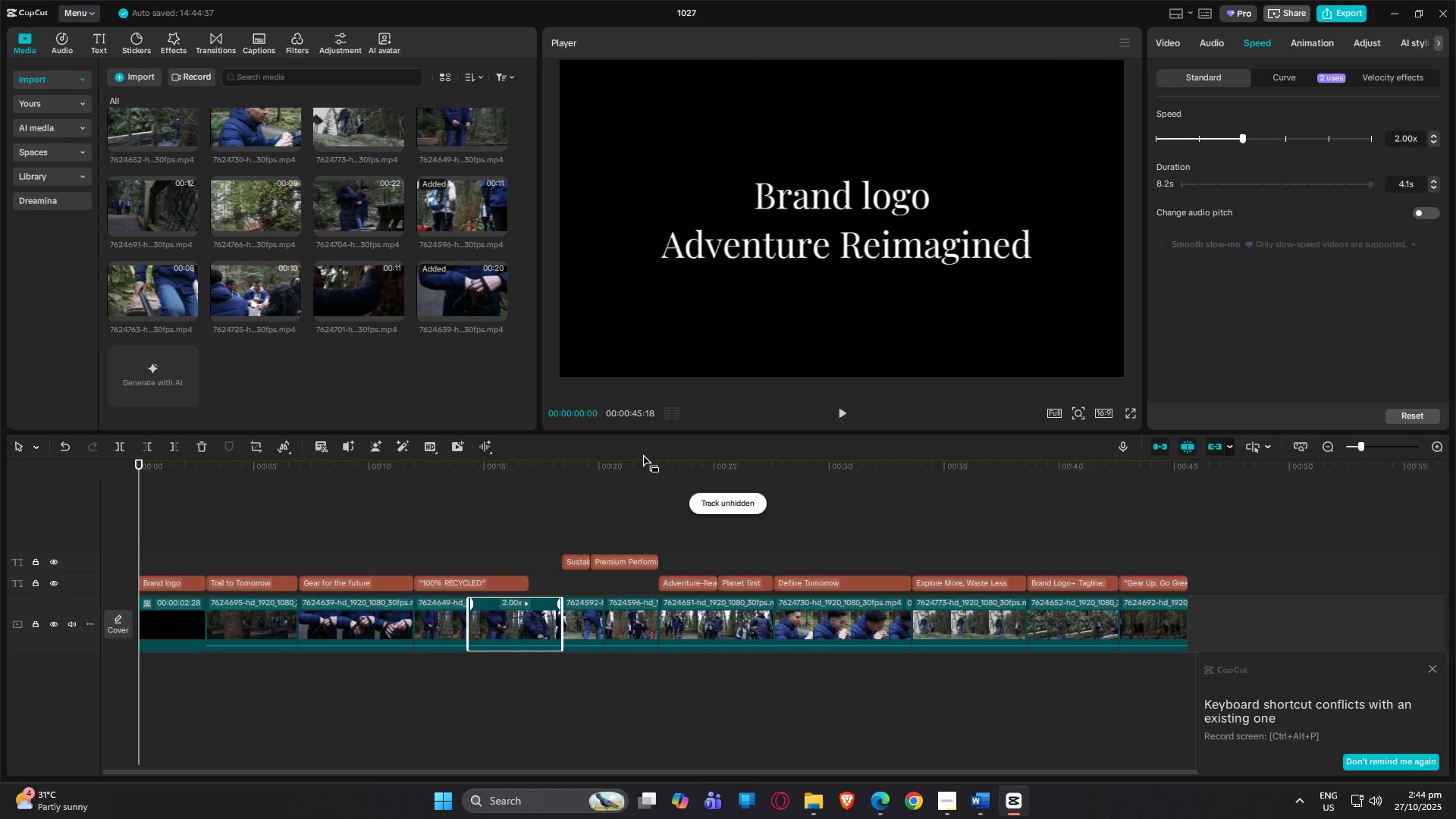 
key(Space)
 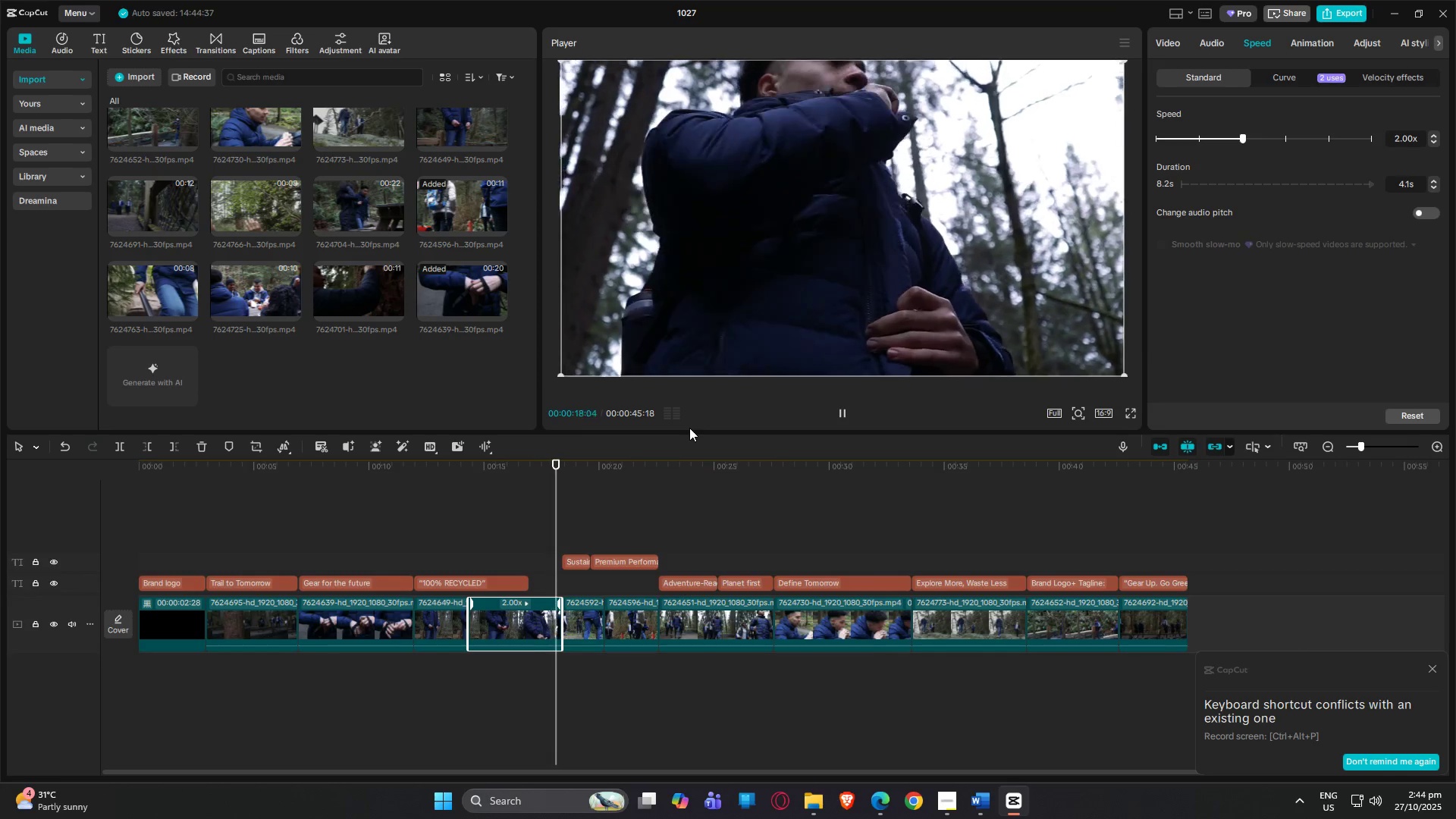 
wait(23.18)
 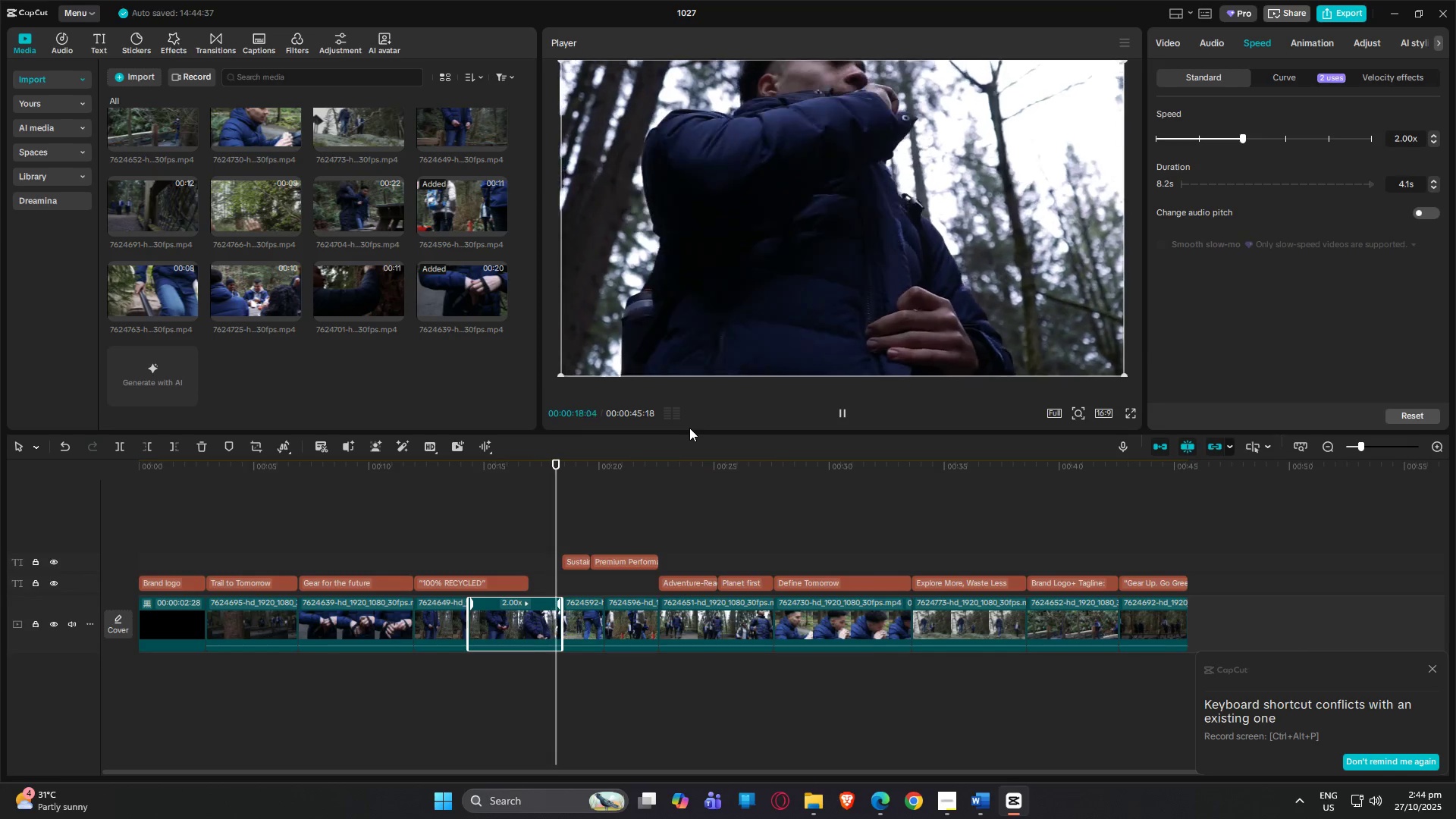 
left_click([576, 556])
 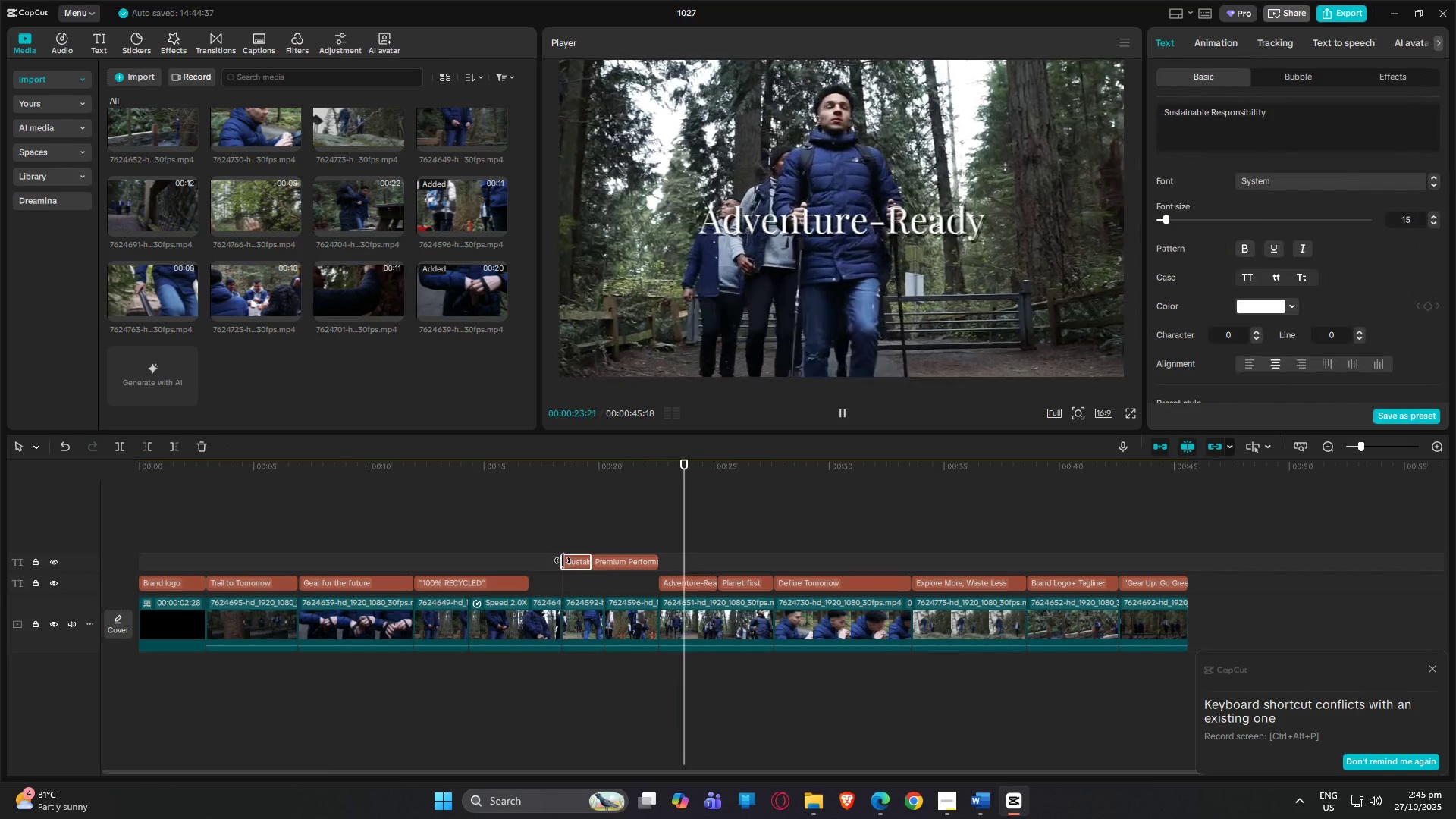 
left_click_drag(start_coordinate=[559, 560], to_coordinate=[529, 558])
 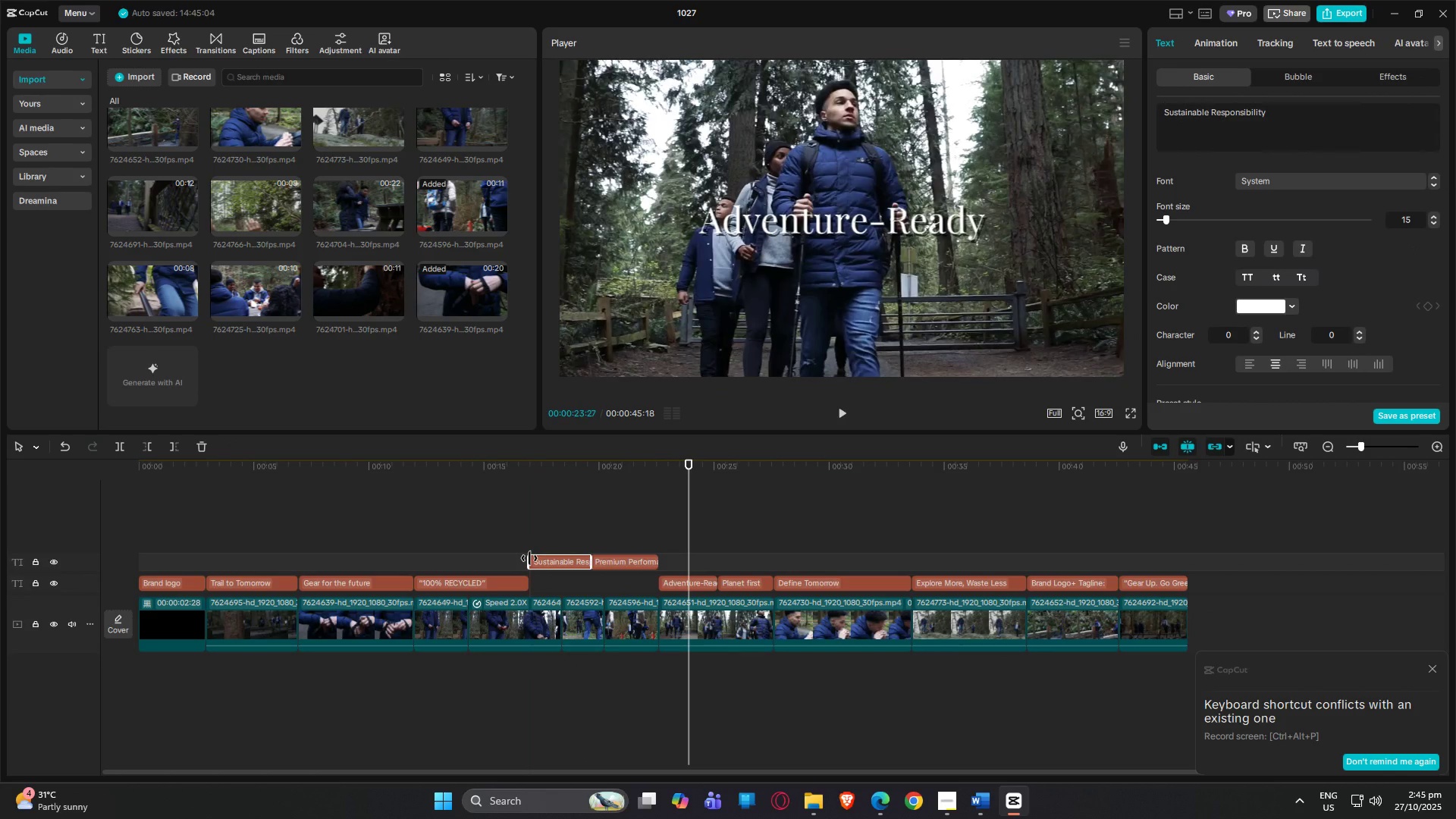 
left_click([529, 558])
 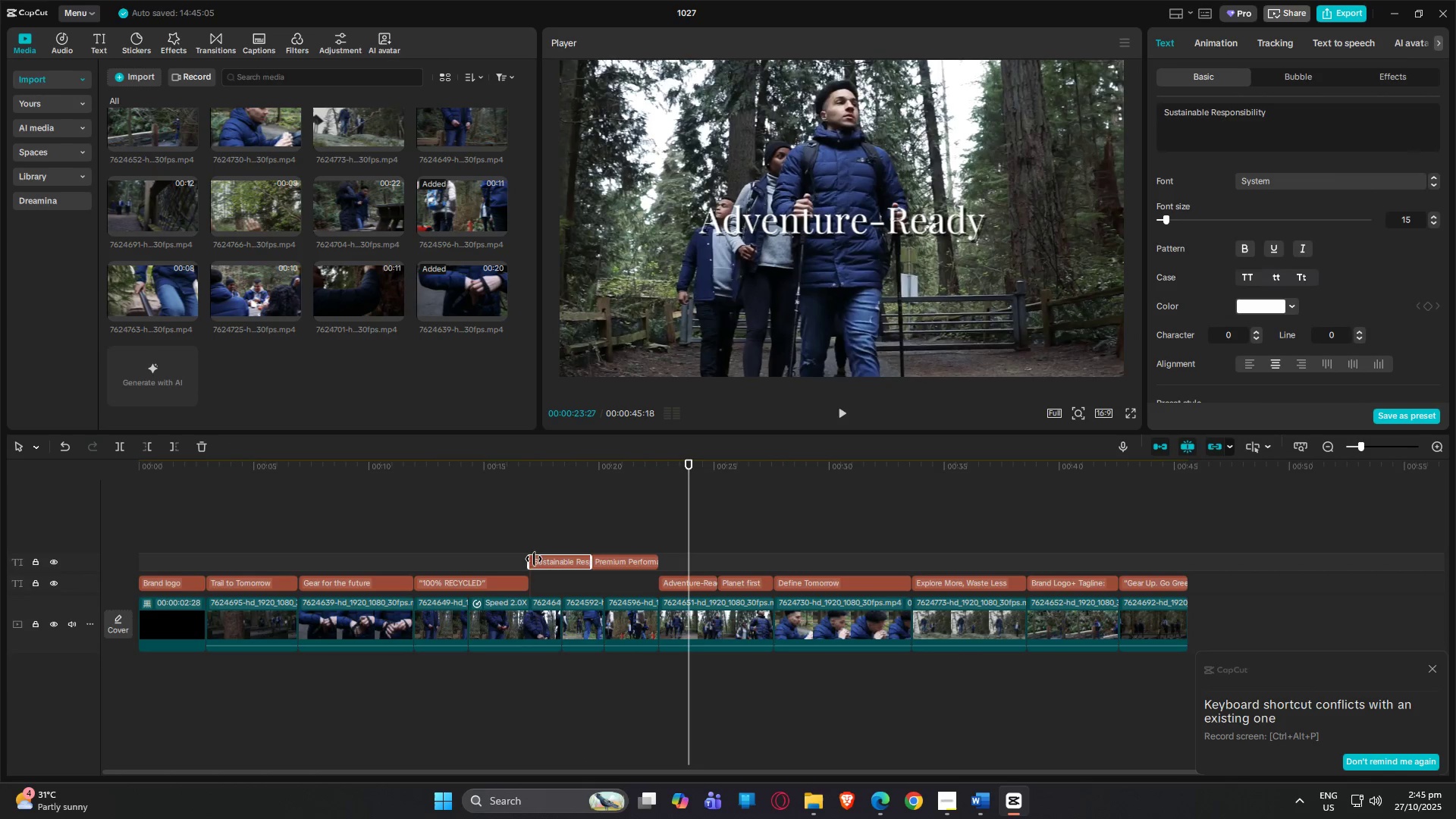 
left_click_drag(start_coordinate=[531, 560], to_coordinate=[582, 566])
 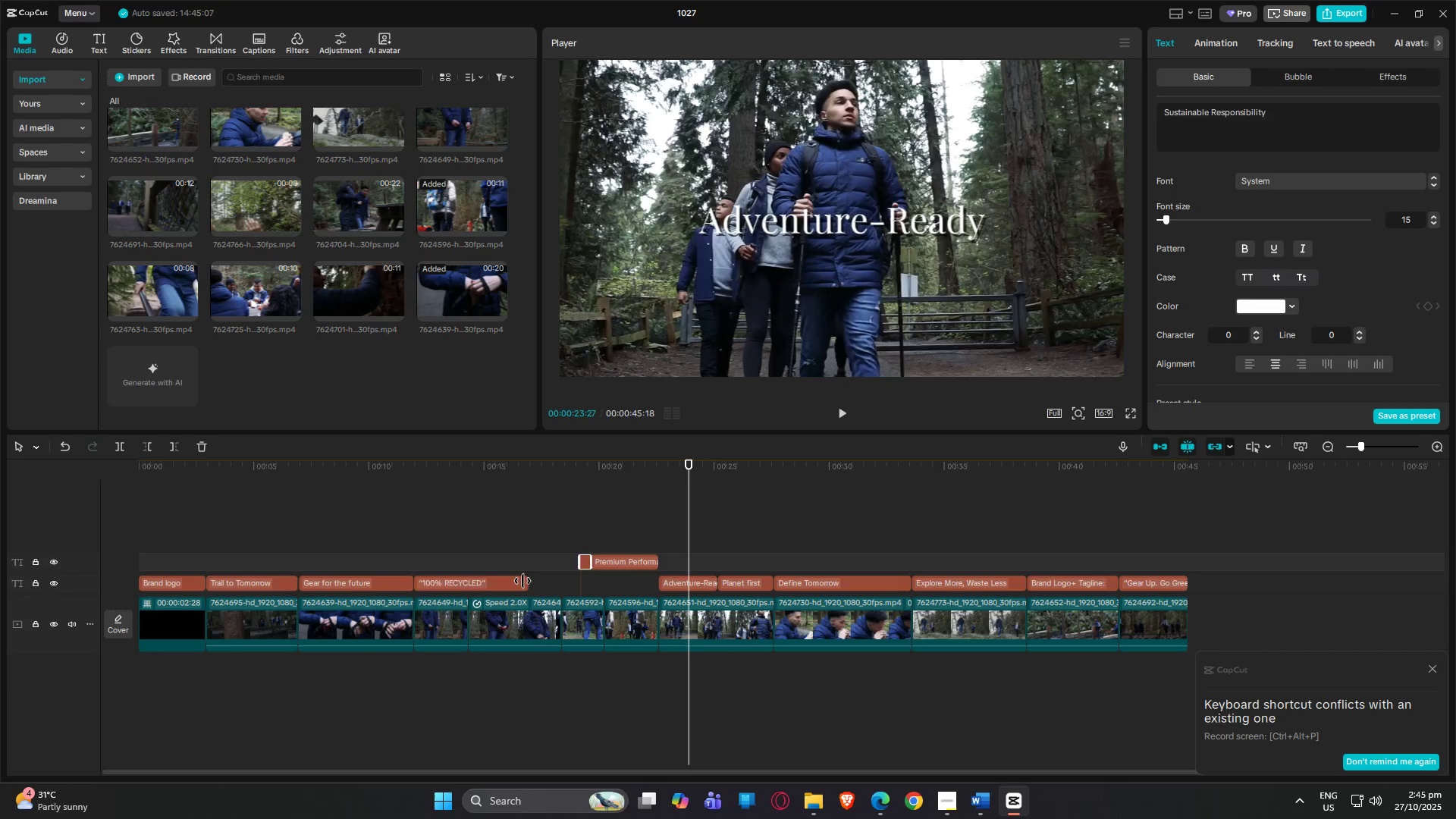 
left_click([522, 581])
 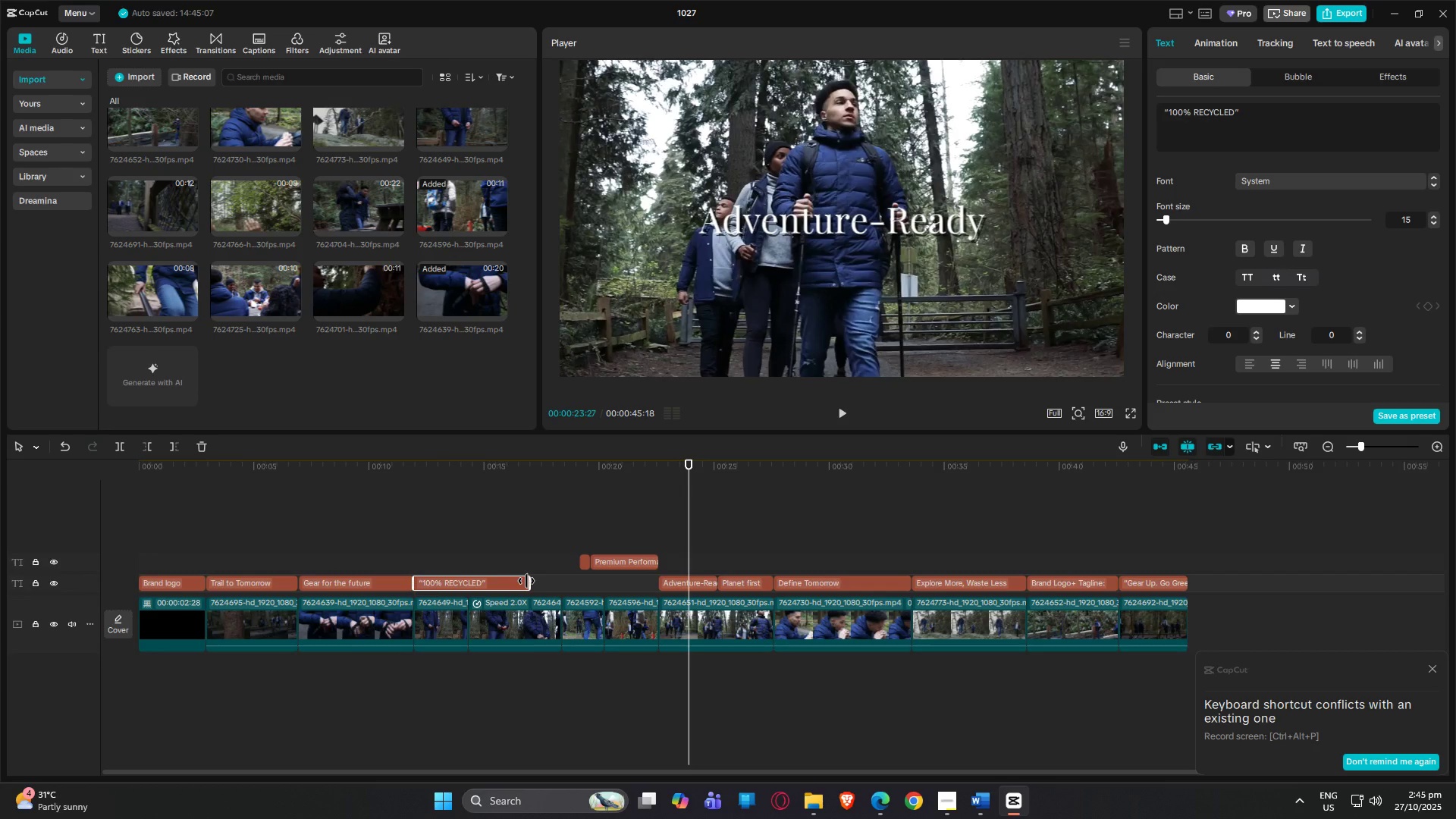 
left_click_drag(start_coordinate=[527, 581], to_coordinate=[535, 581])
 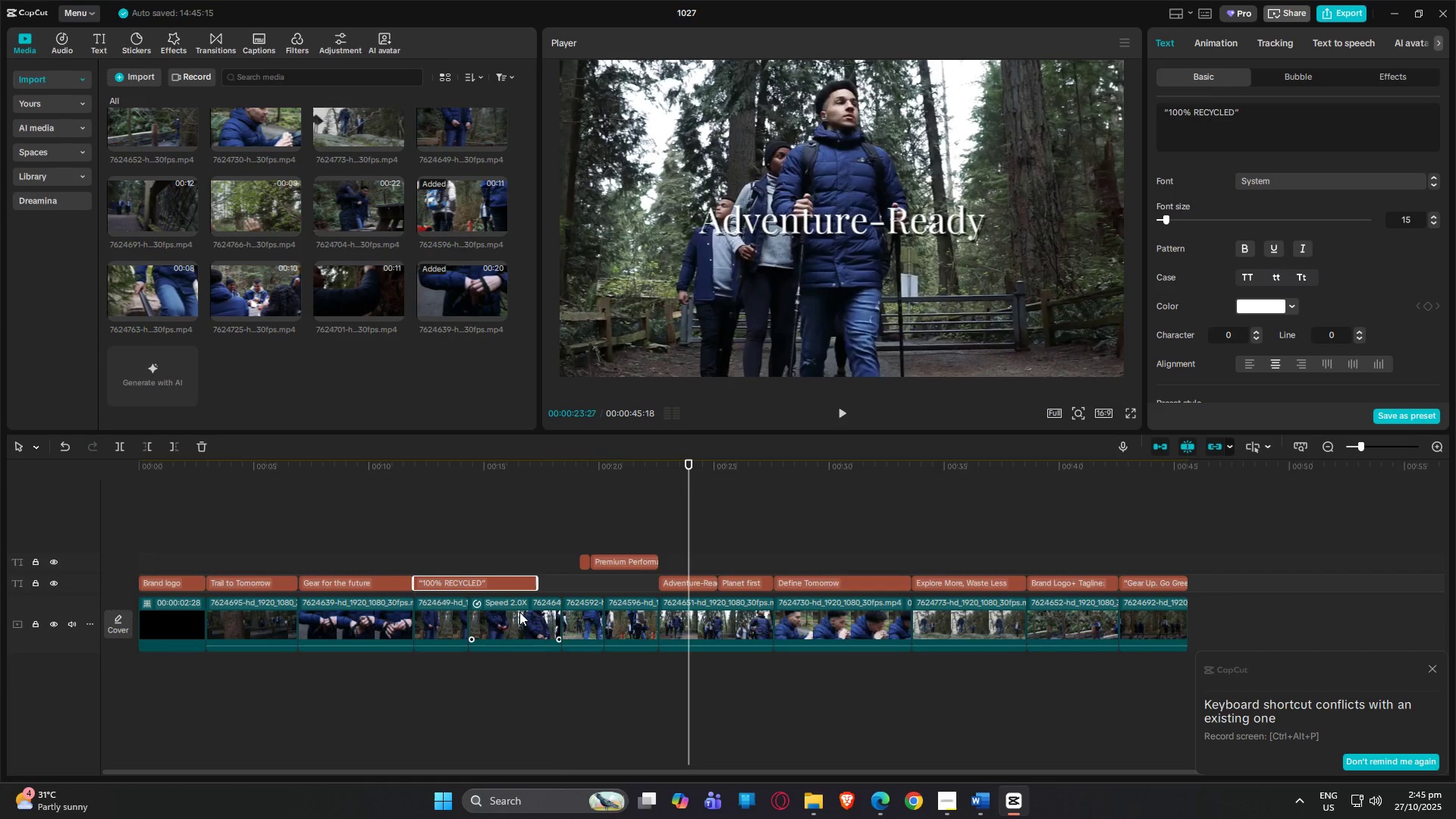 
left_click([519, 613])
 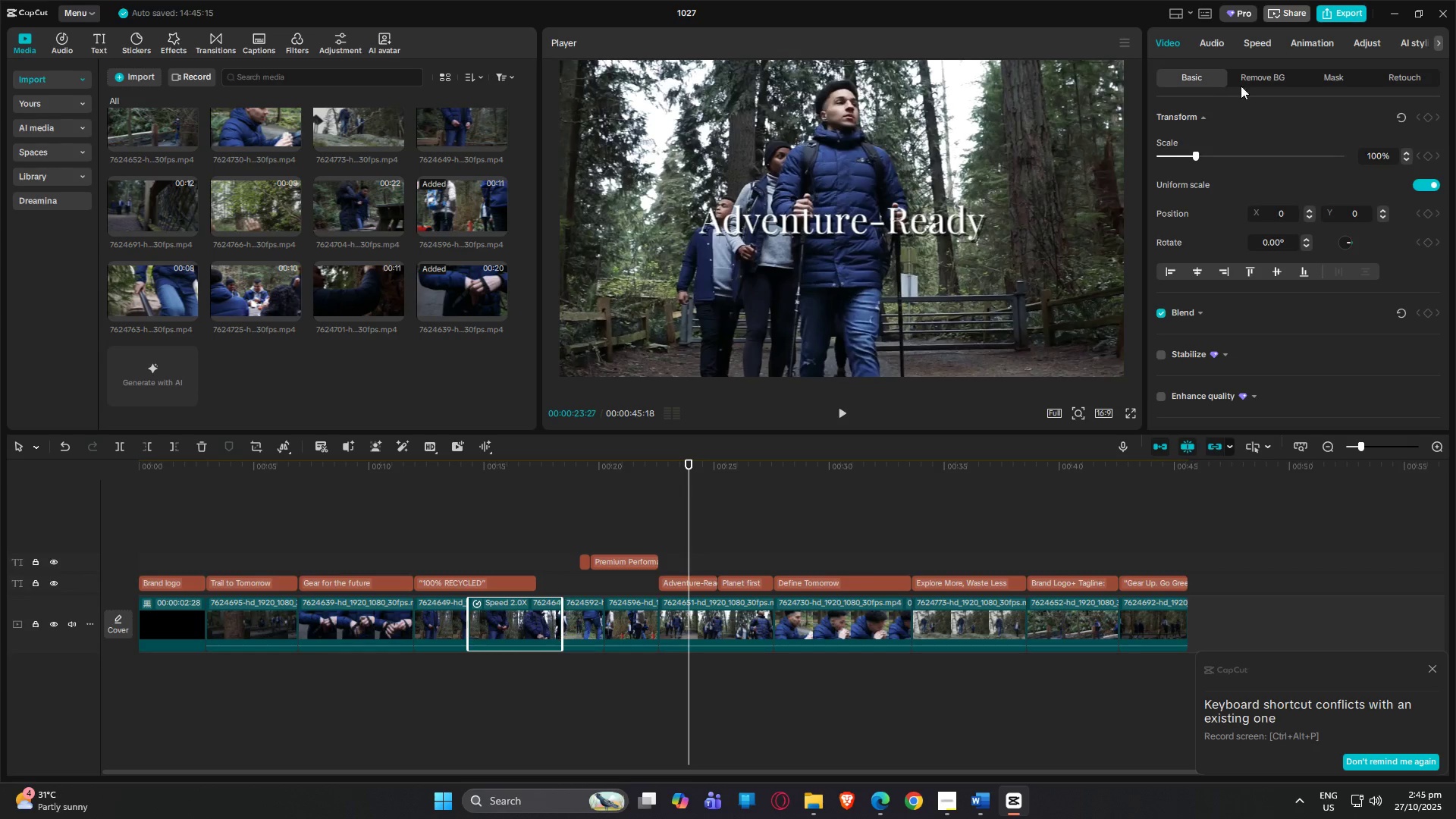 
left_click([1254, 42])
 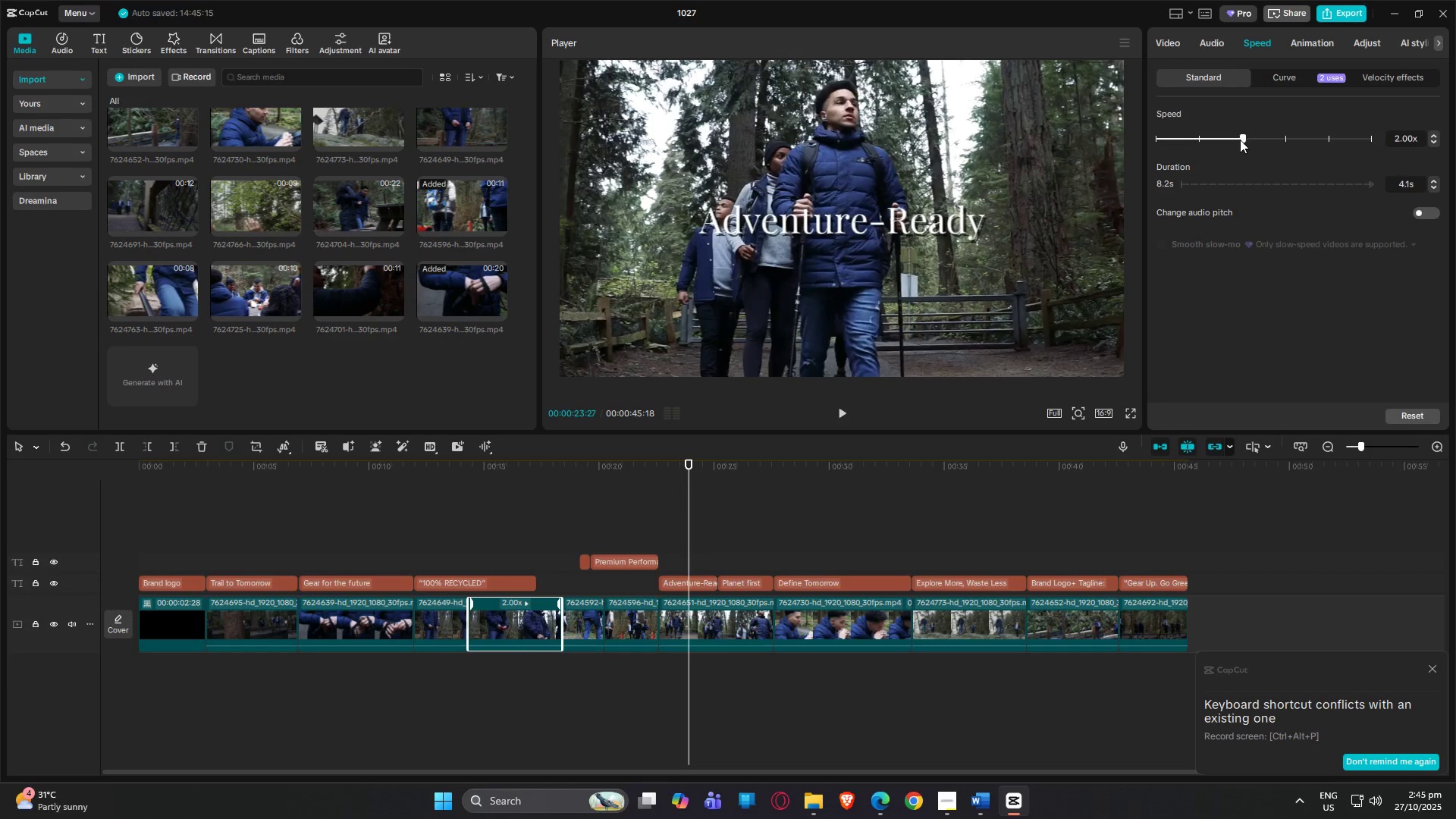 
left_click_drag(start_coordinate=[1240, 140], to_coordinate=[1288, 137])
 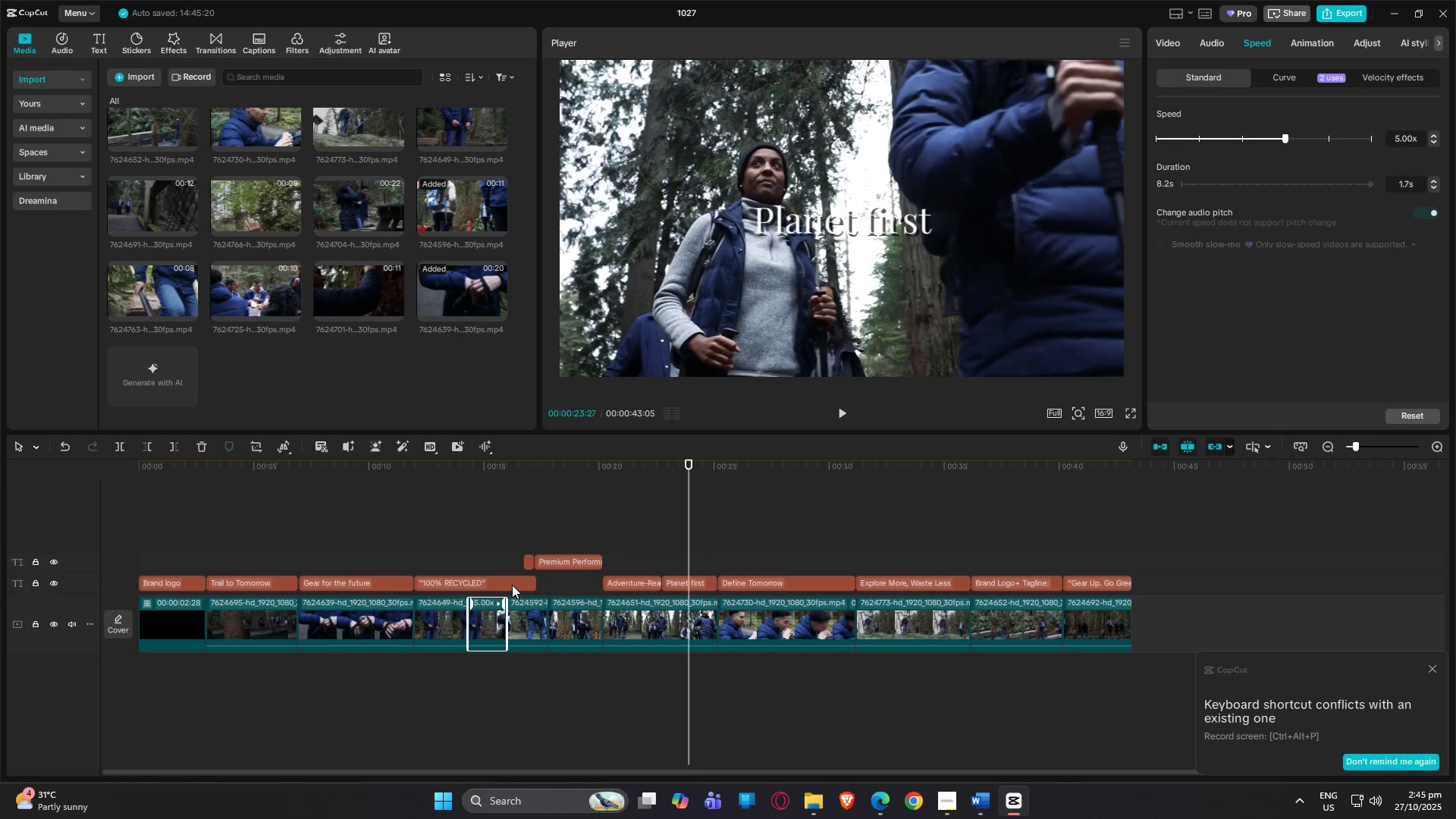 
left_click([527, 563])
 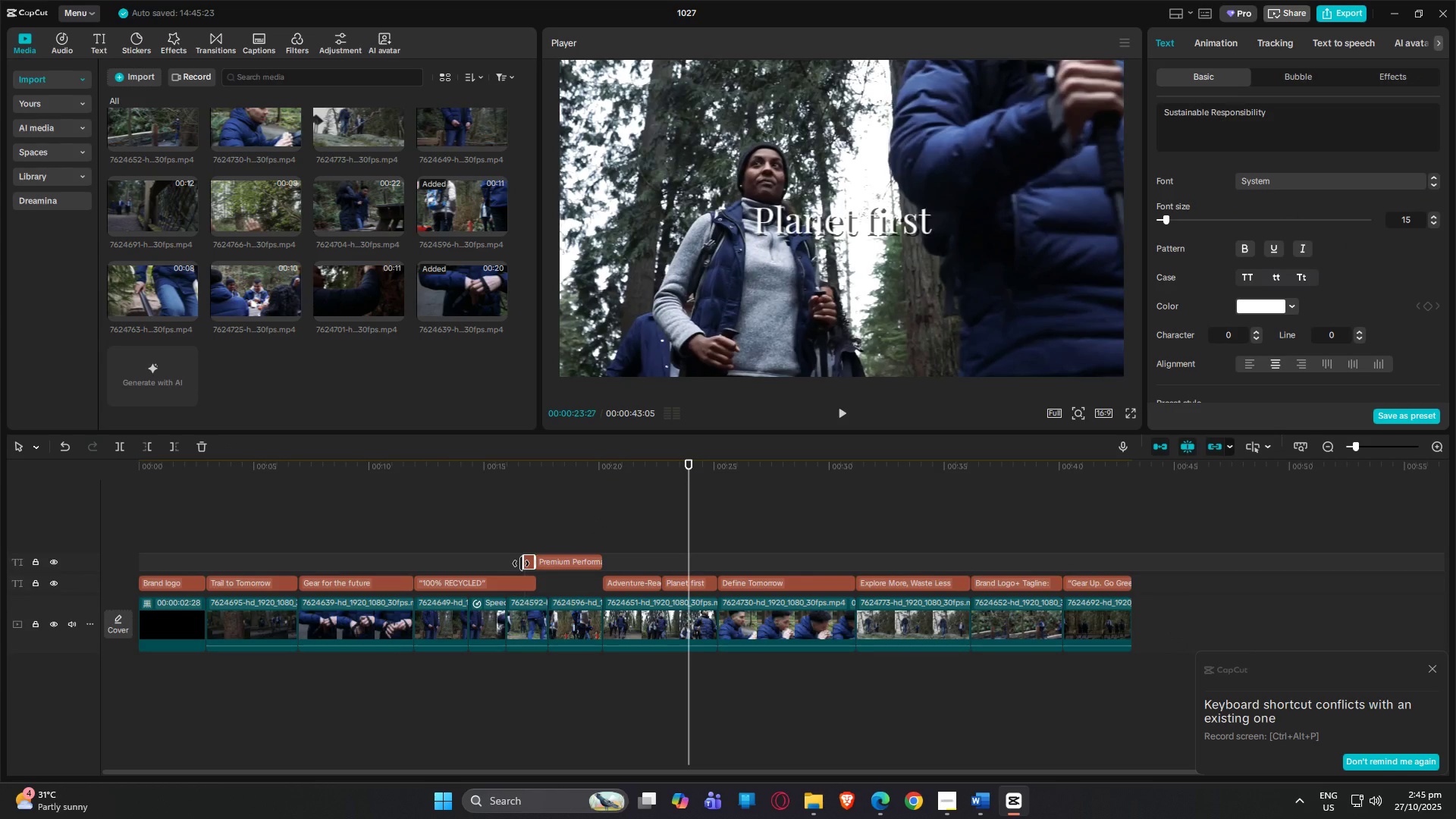 
left_click_drag(start_coordinate=[521, 563], to_coordinate=[507, 562])
 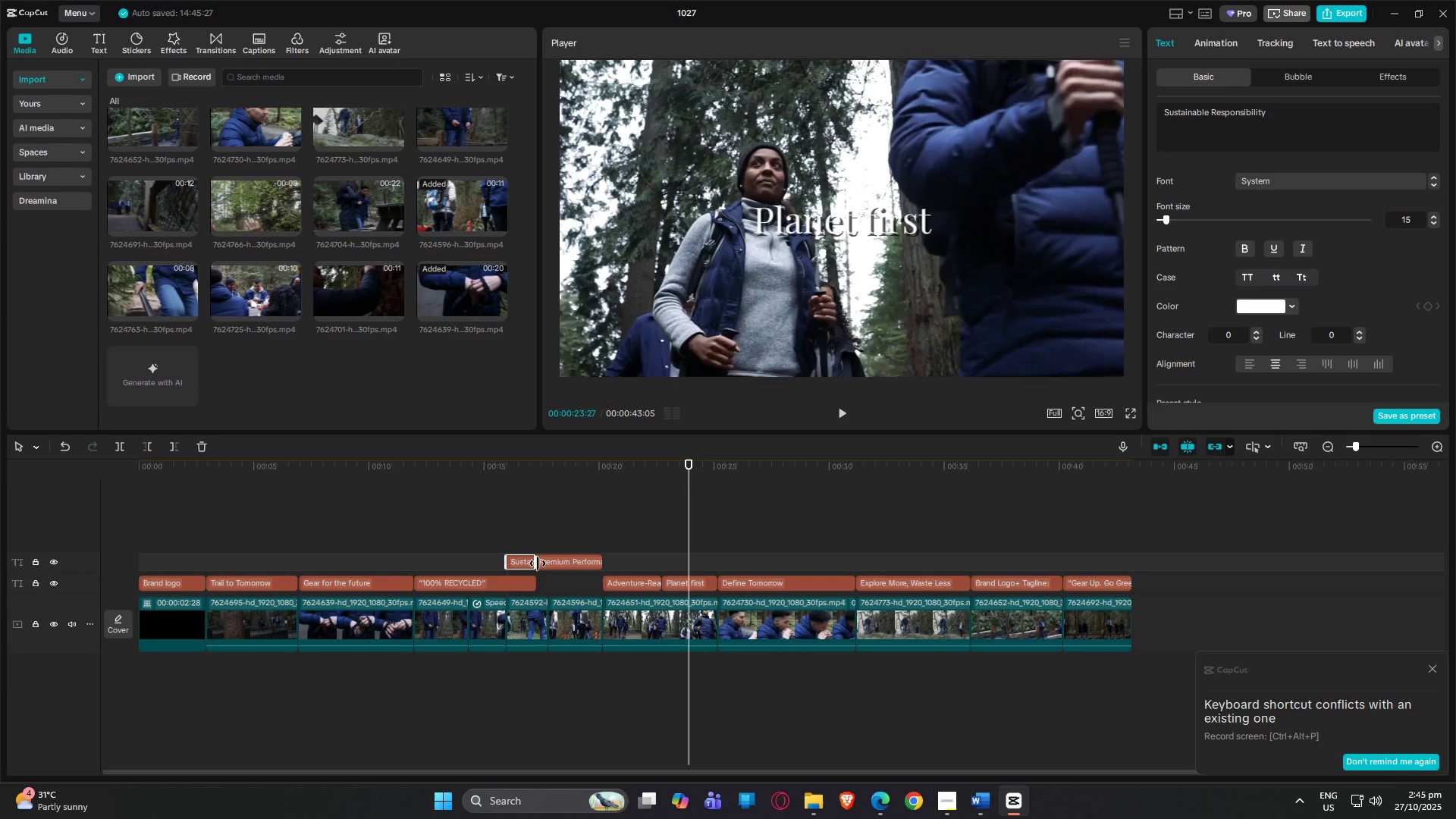 
left_click([541, 563])
 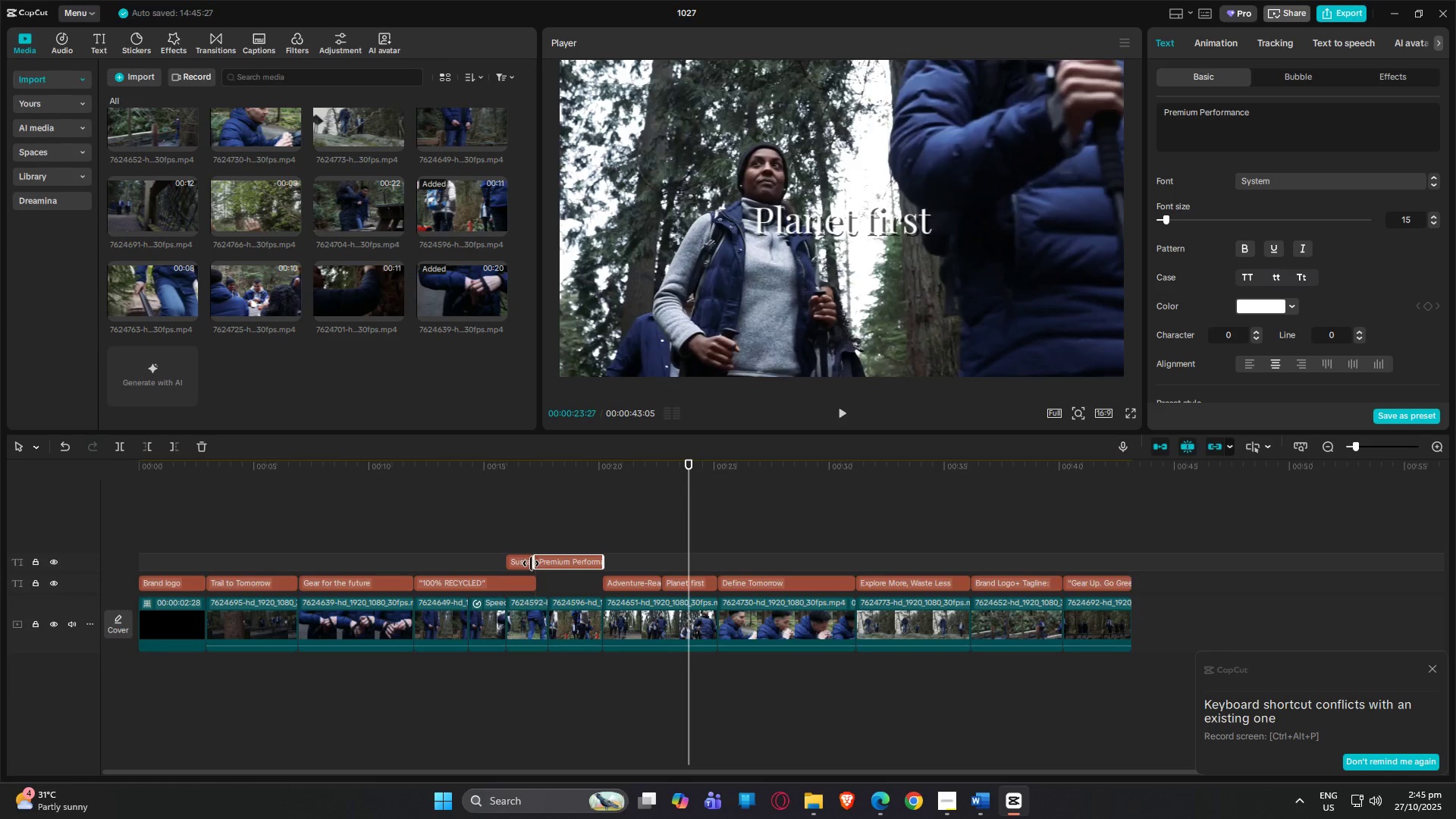 
left_click_drag(start_coordinate=[533, 564], to_coordinate=[551, 567])
 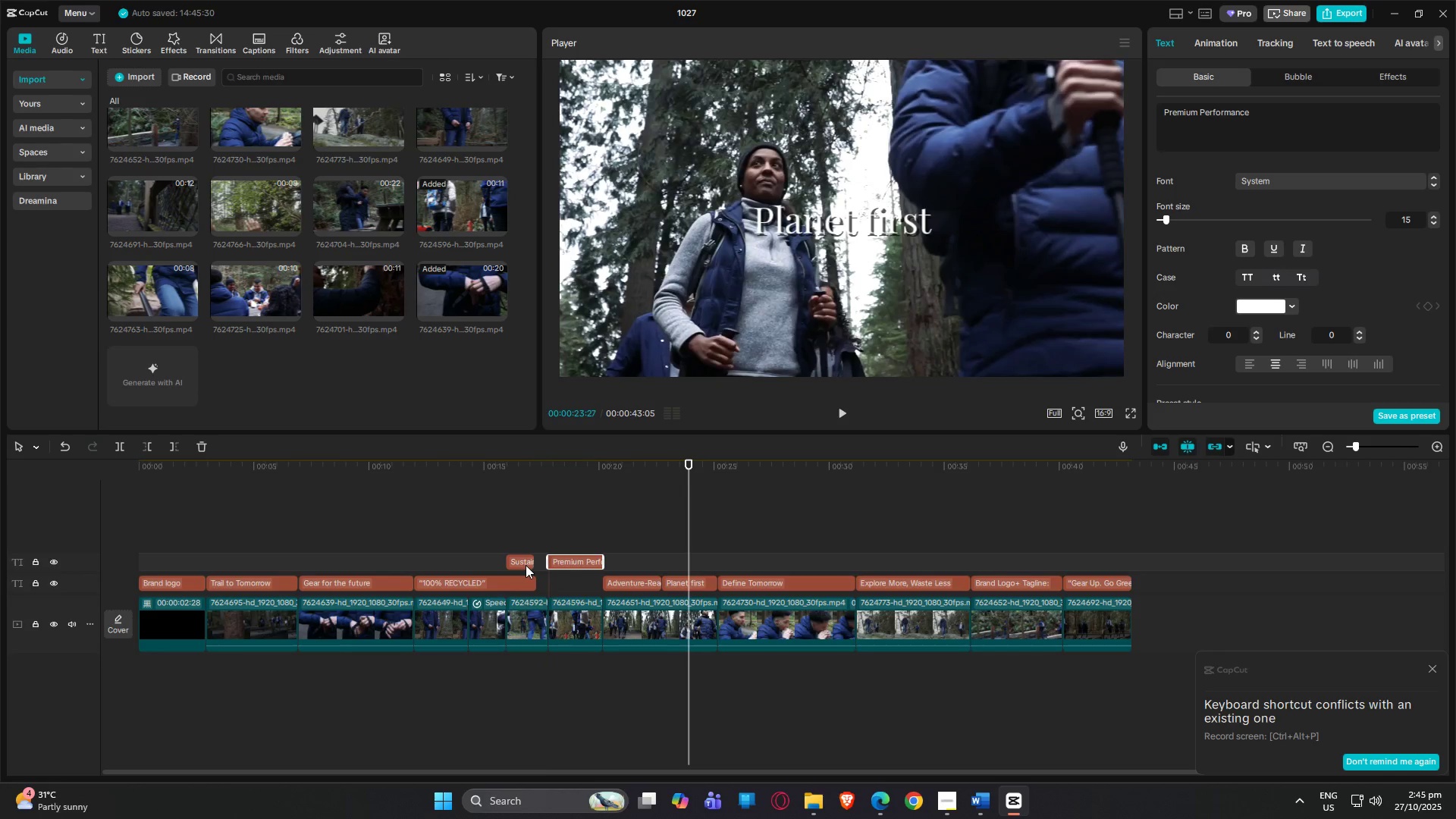 
left_click([526, 565])
 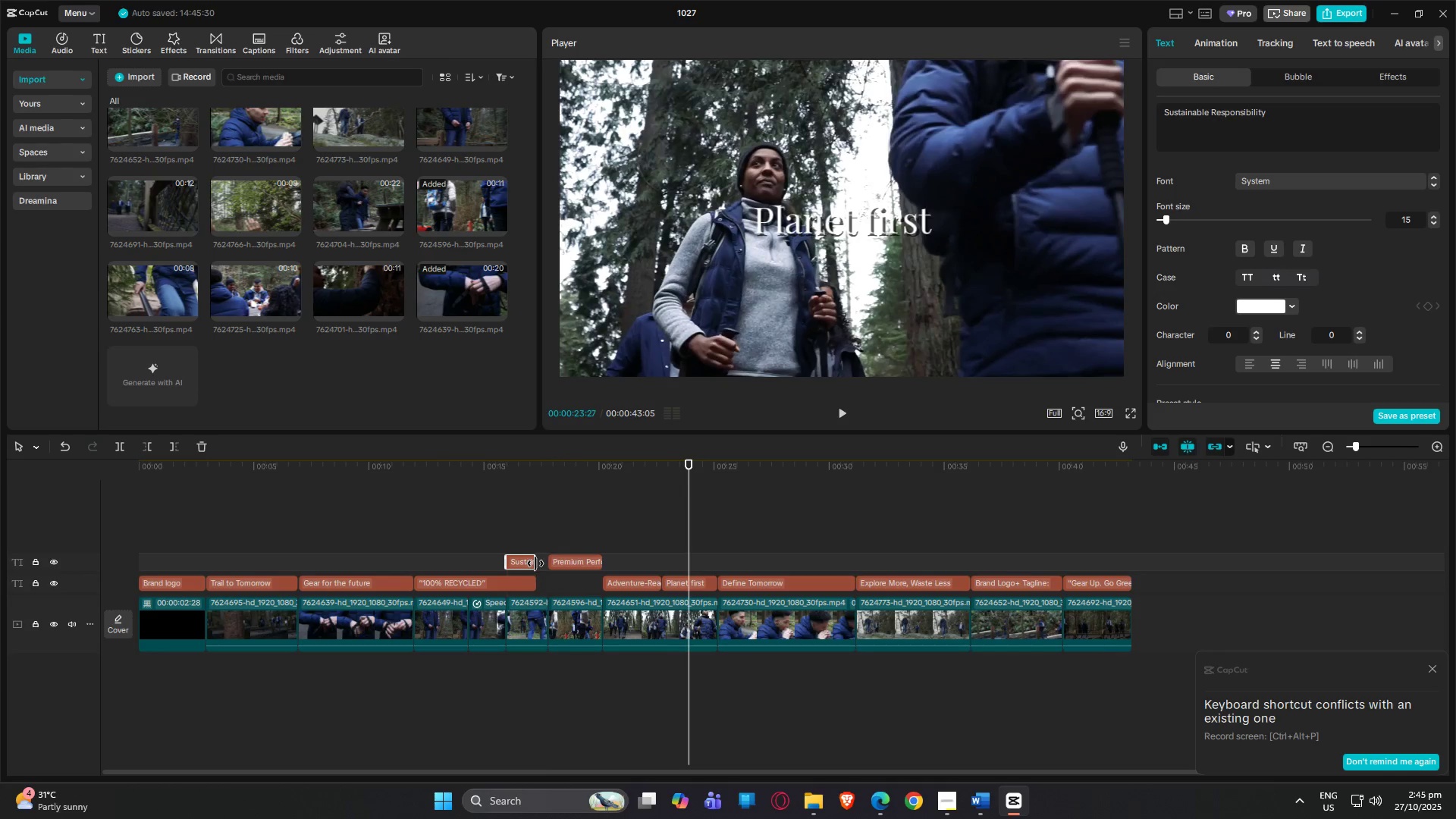 
left_click_drag(start_coordinate=[535, 563], to_coordinate=[548, 563])
 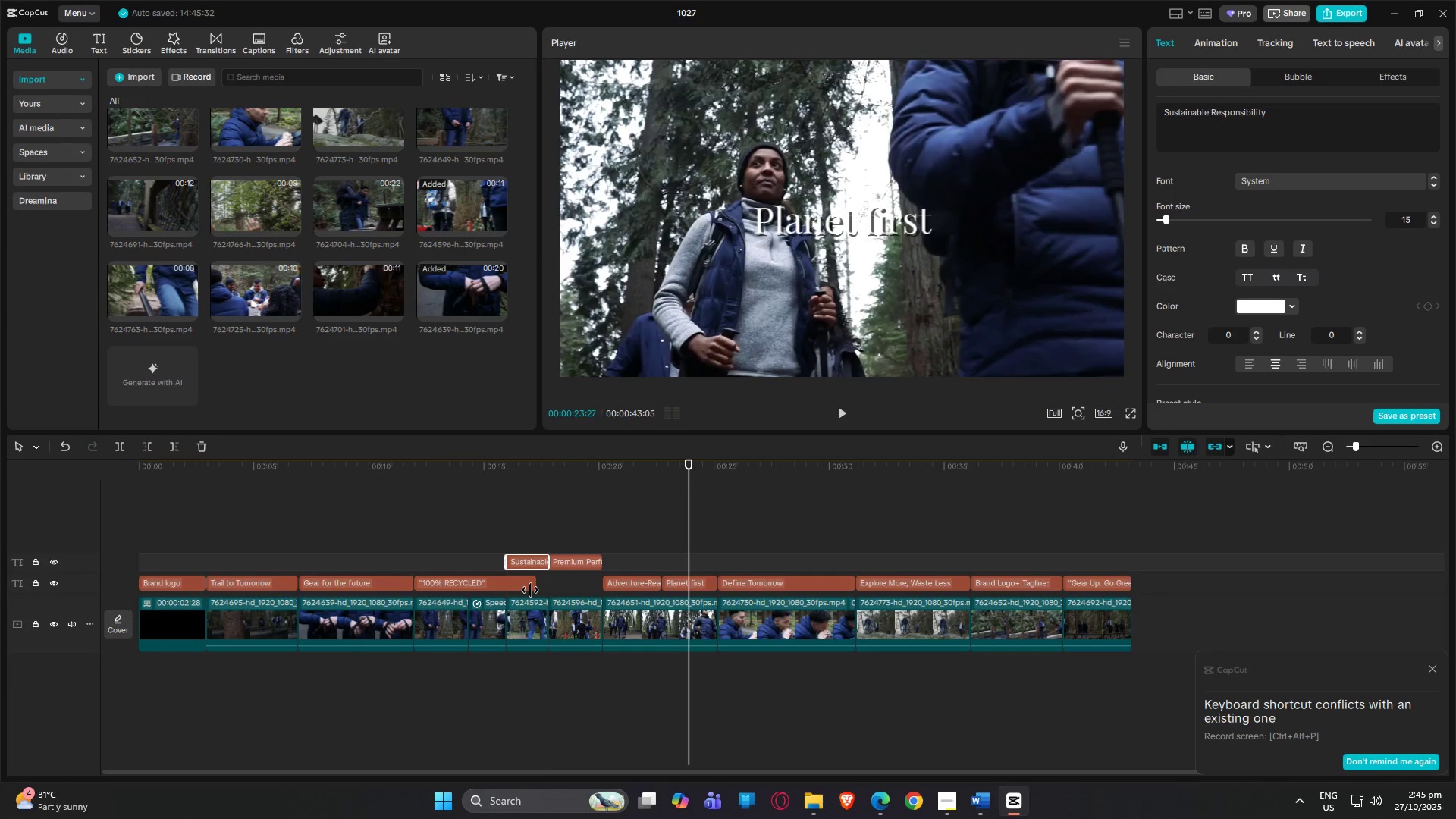 
left_click([530, 590])
 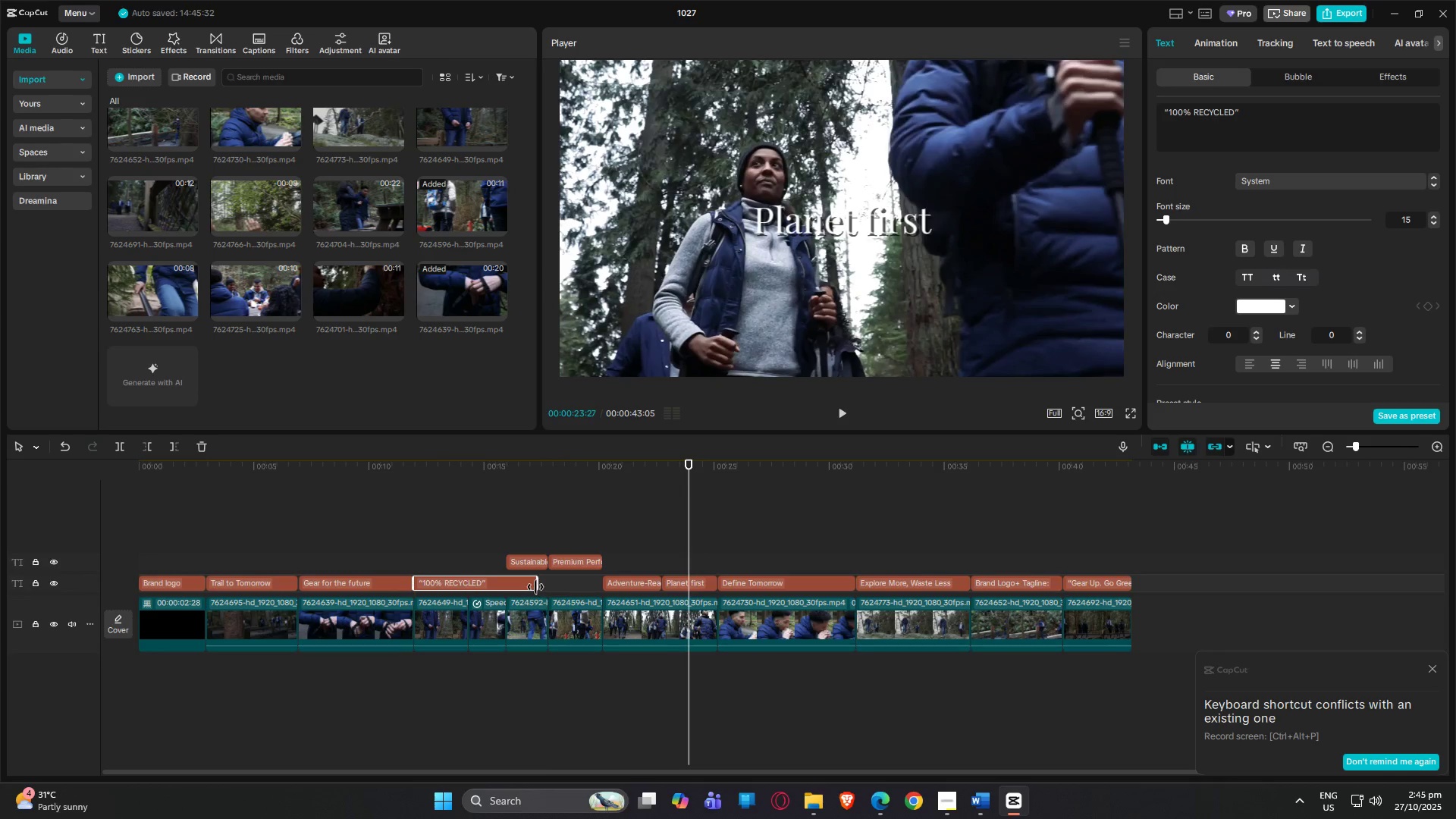 
left_click_drag(start_coordinate=[535, 587], to_coordinate=[501, 581])
 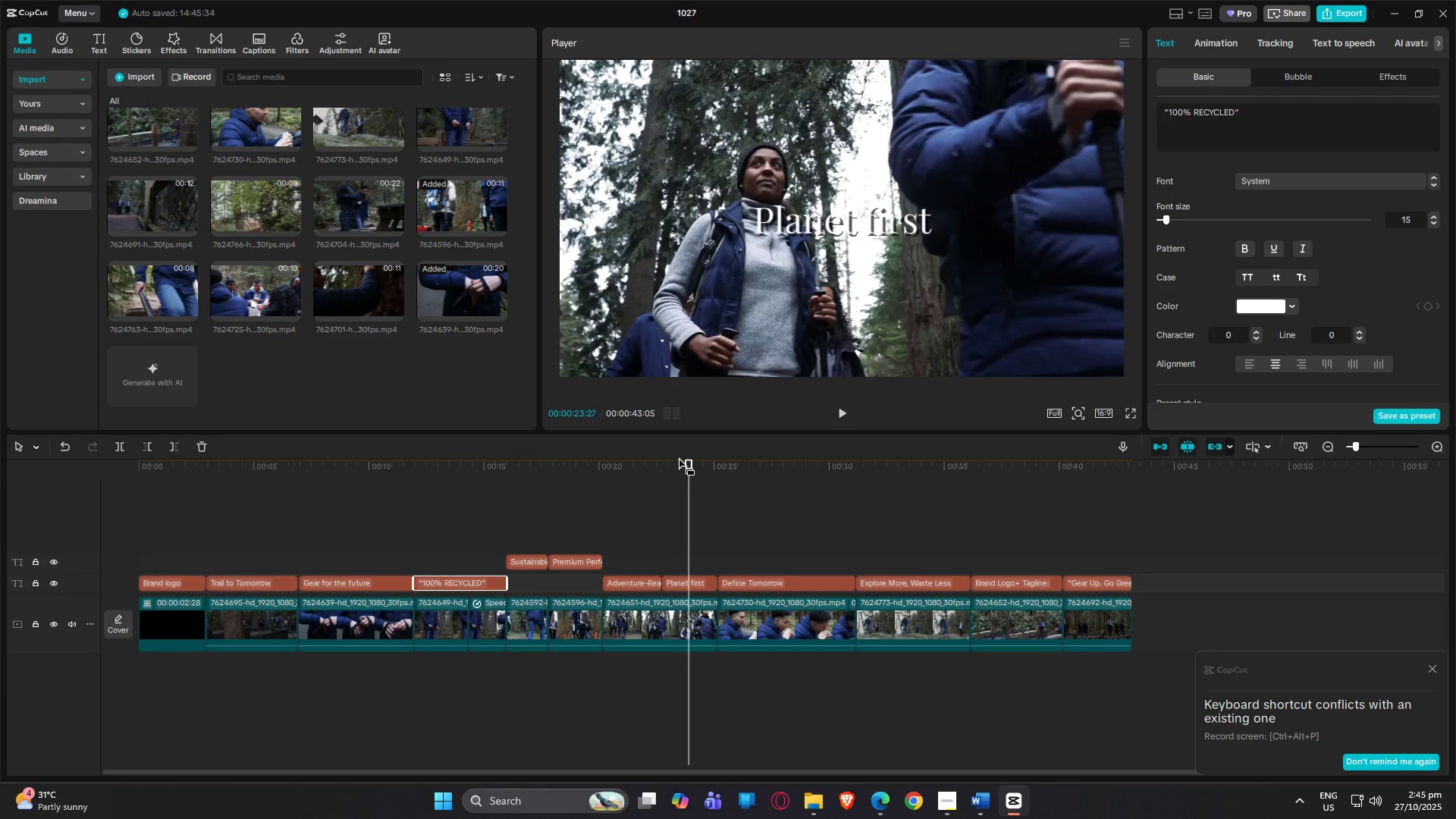 
left_click_drag(start_coordinate=[692, 463], to_coordinate=[0, 489])
 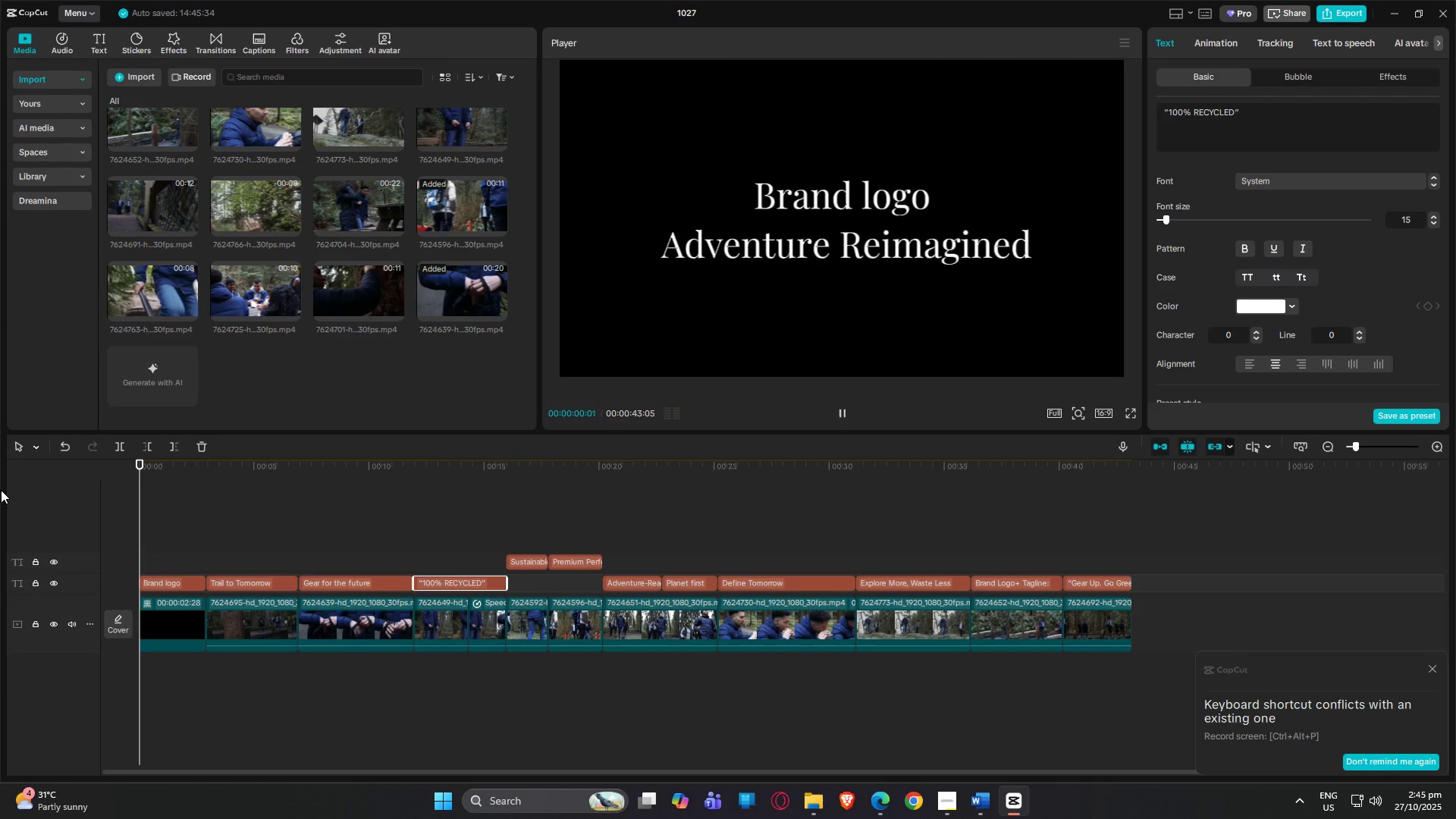 
key(Space)
 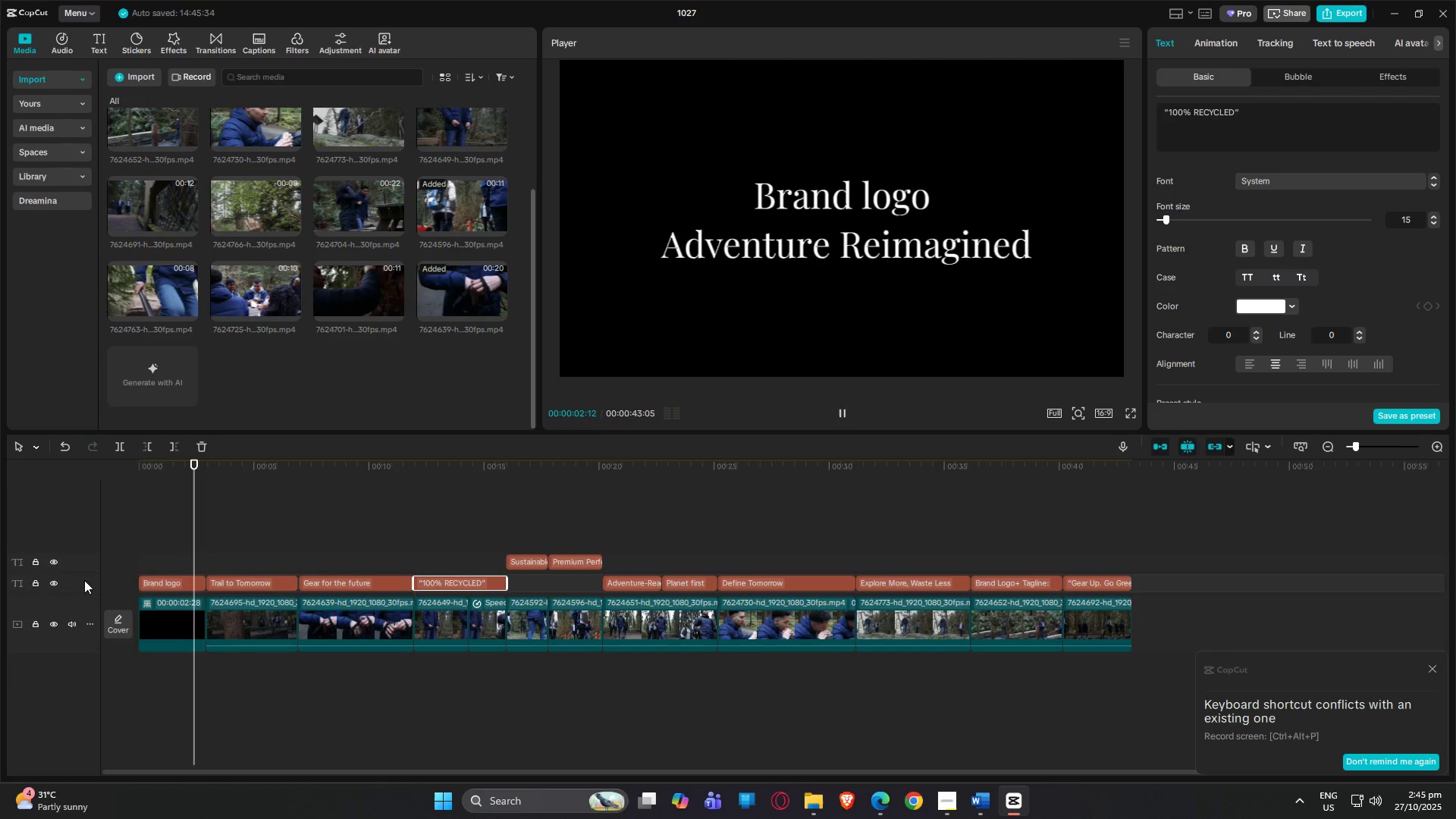 
left_click([55, 585])
 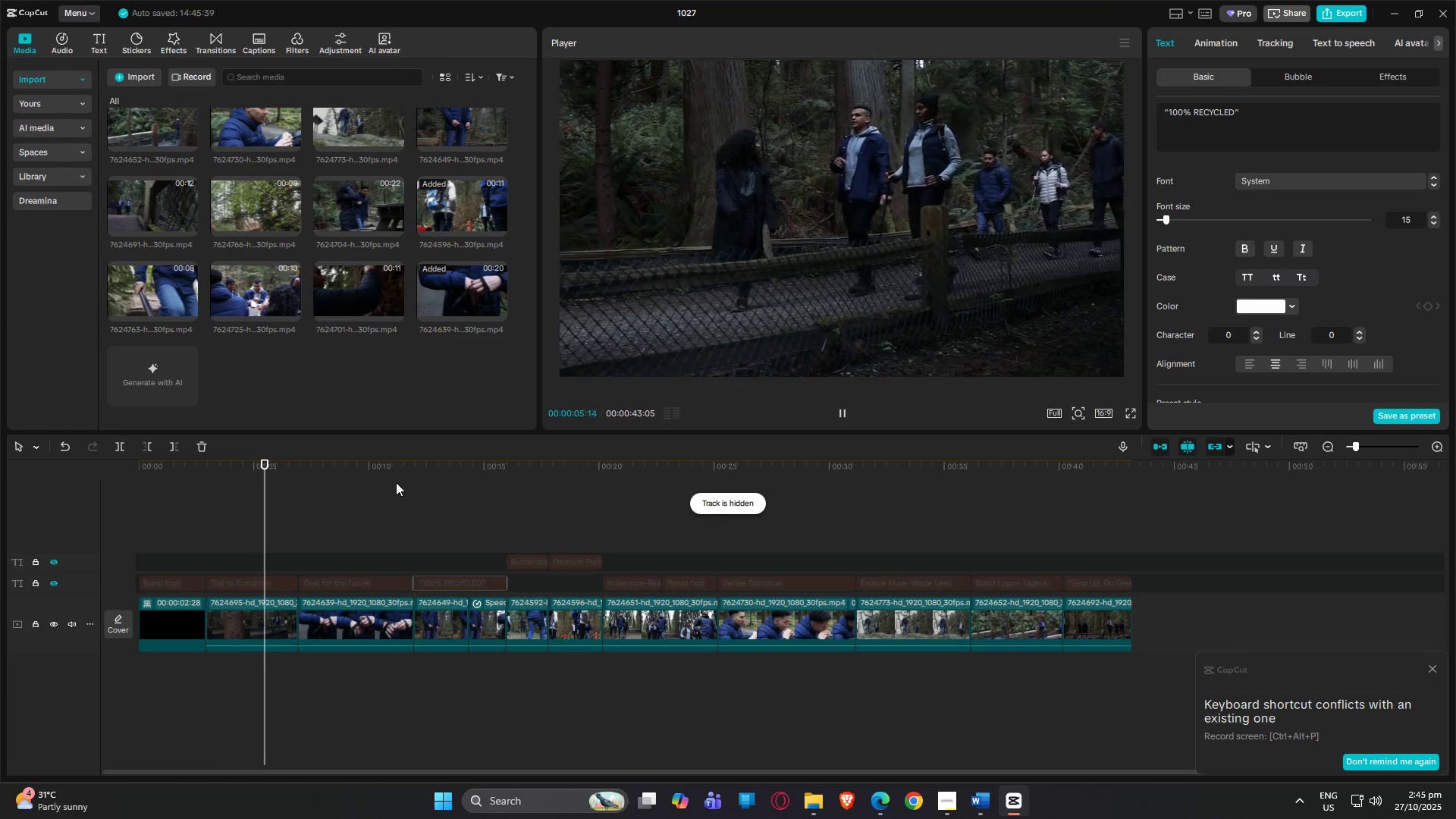 
scroll: coordinate [466, 516], scroll_direction: up, amount: 1.0
 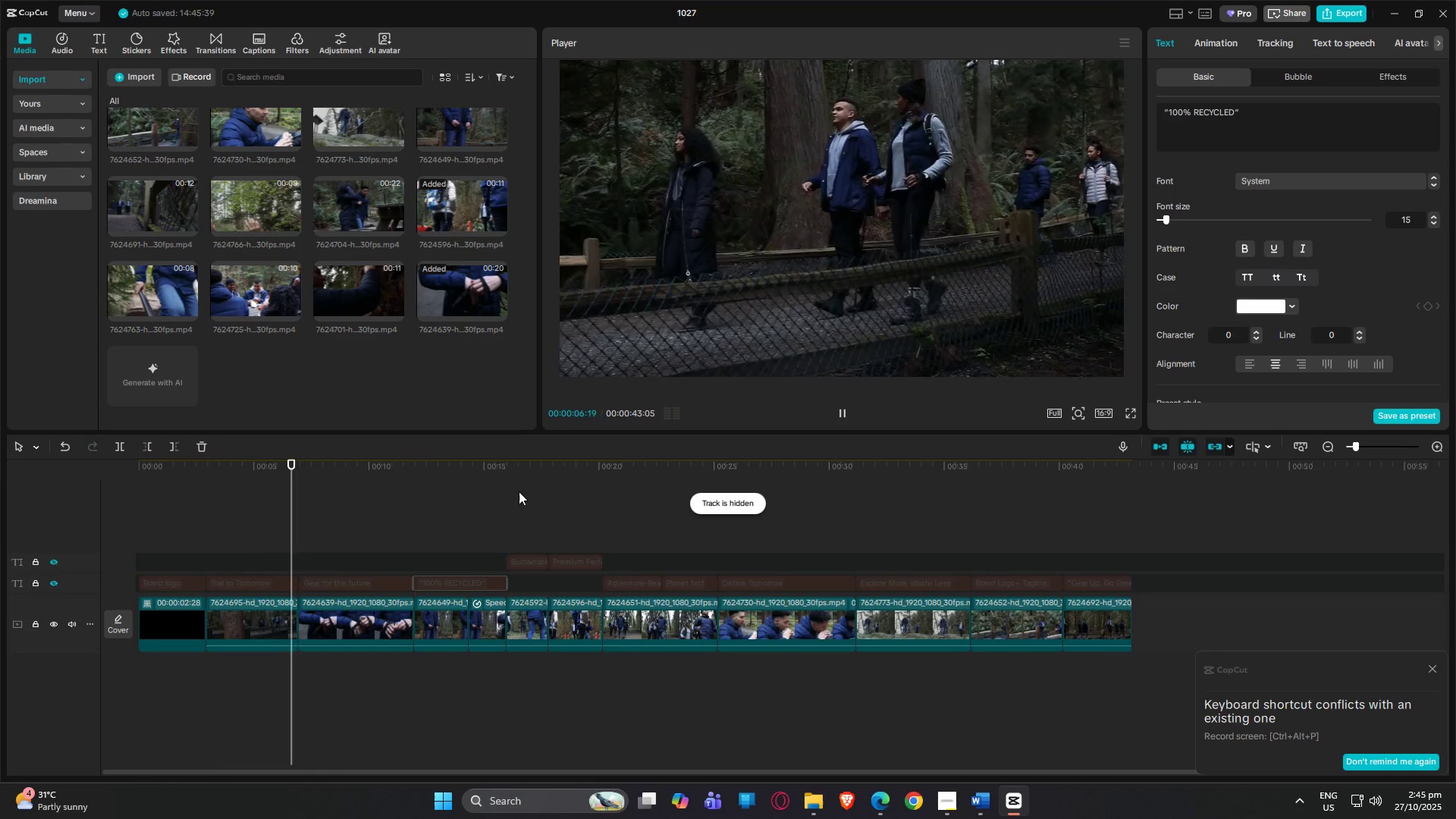 
mouse_move([647, 439])
 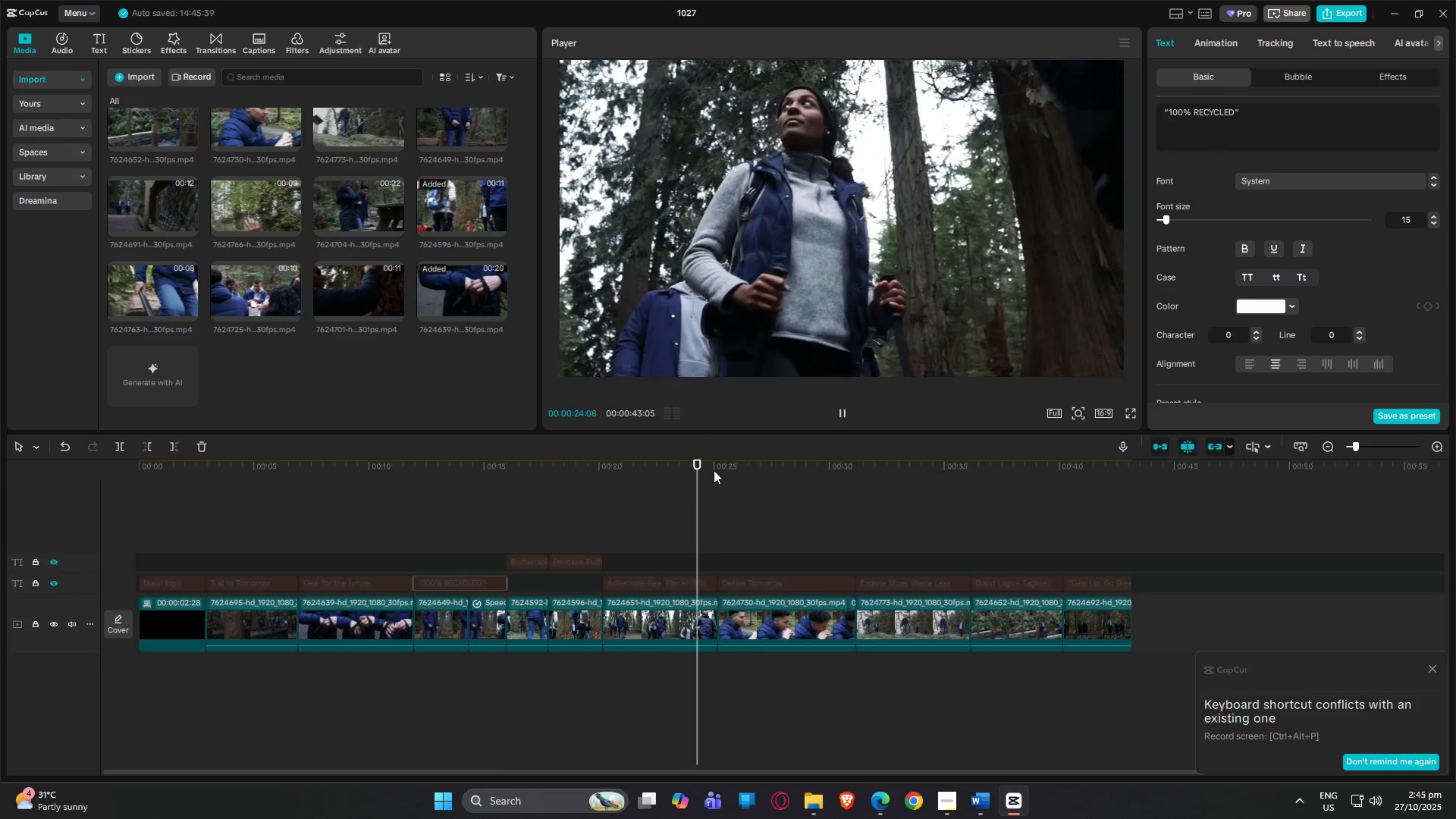 
wait(19.78)
 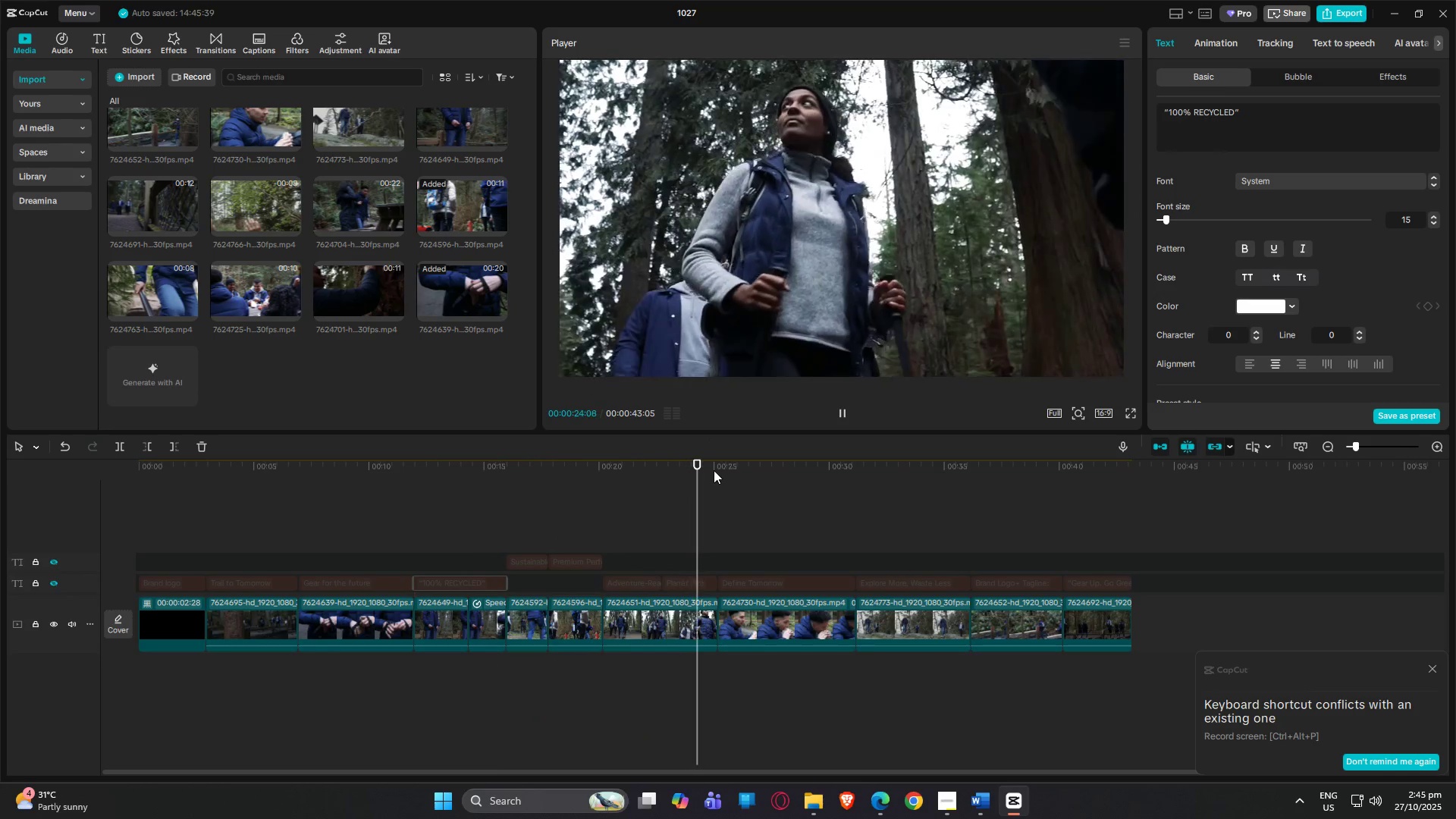 
scroll: coordinate [710, 444], scroll_direction: up, amount: 1.0
 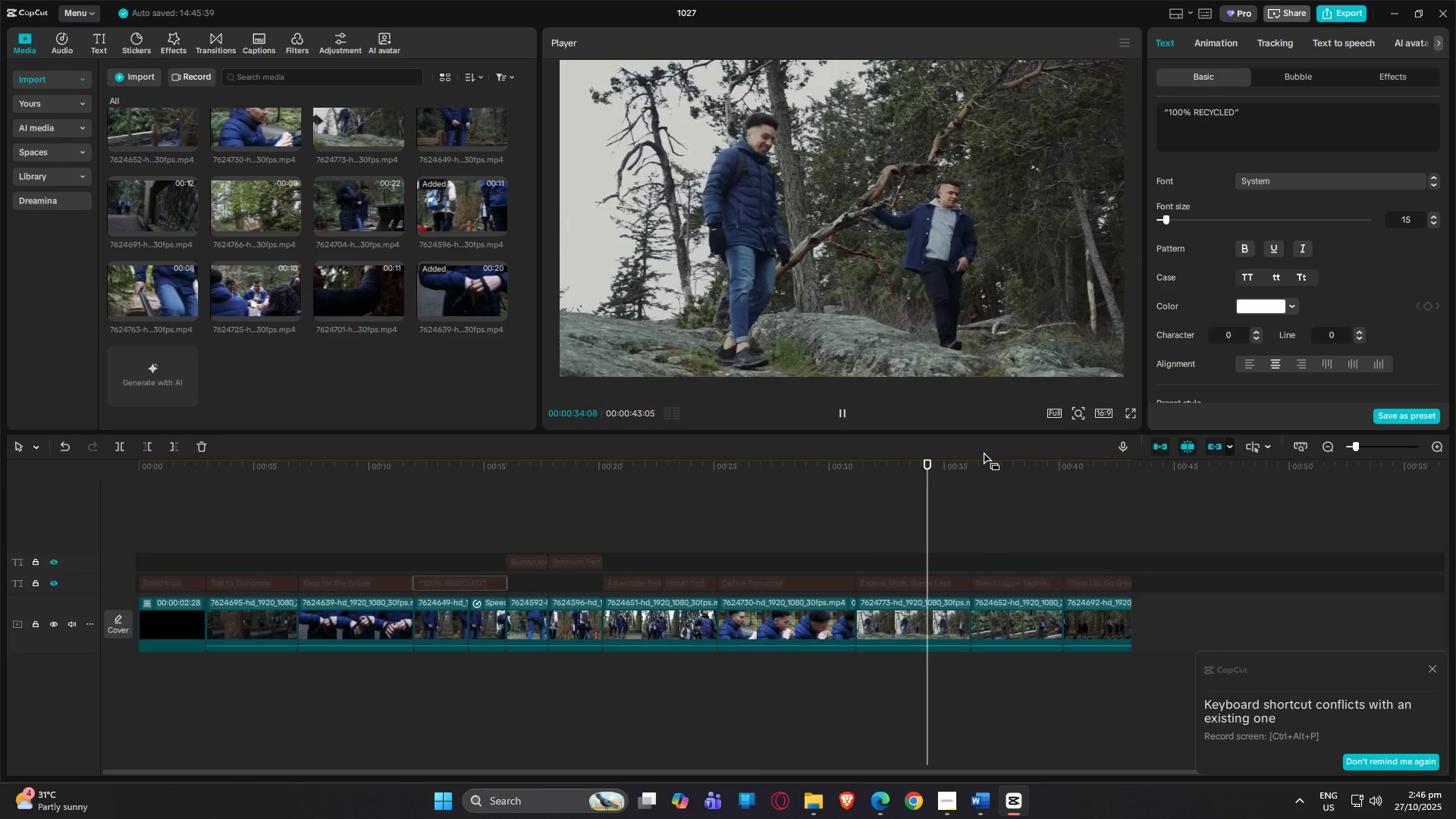 
wait(10.02)
 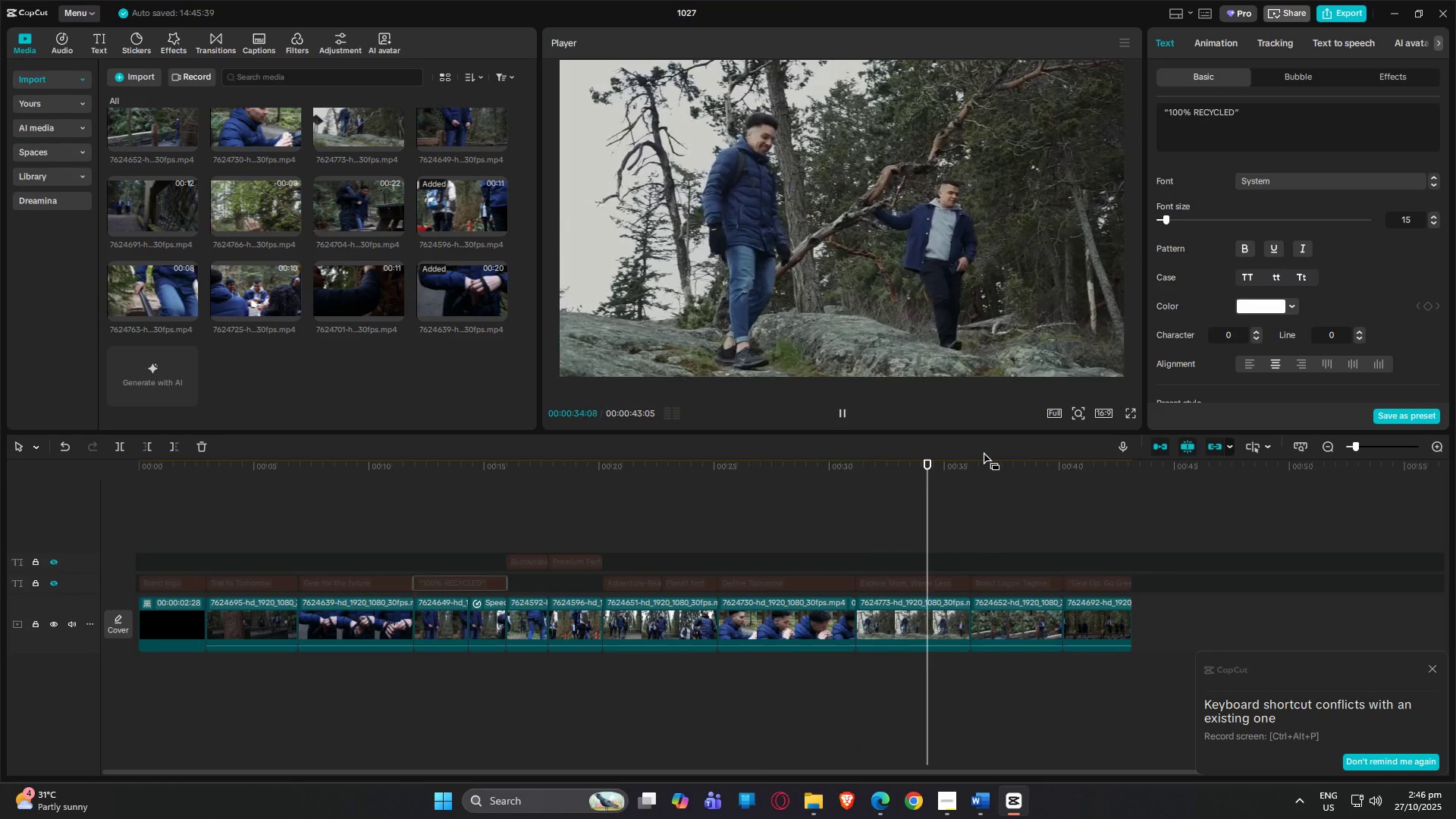 
left_click([846, 413])
 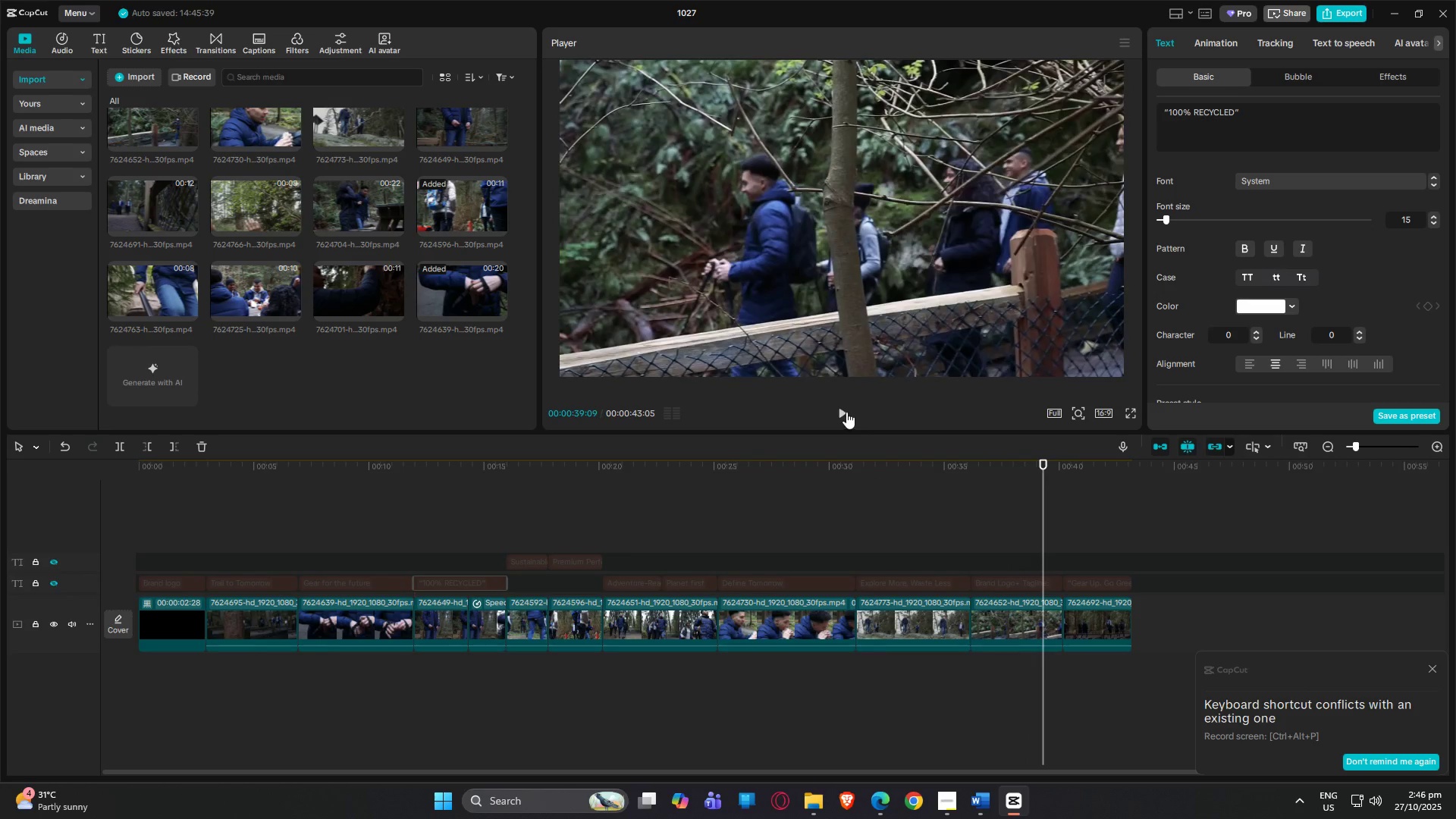 
key(Alt+Tab)
 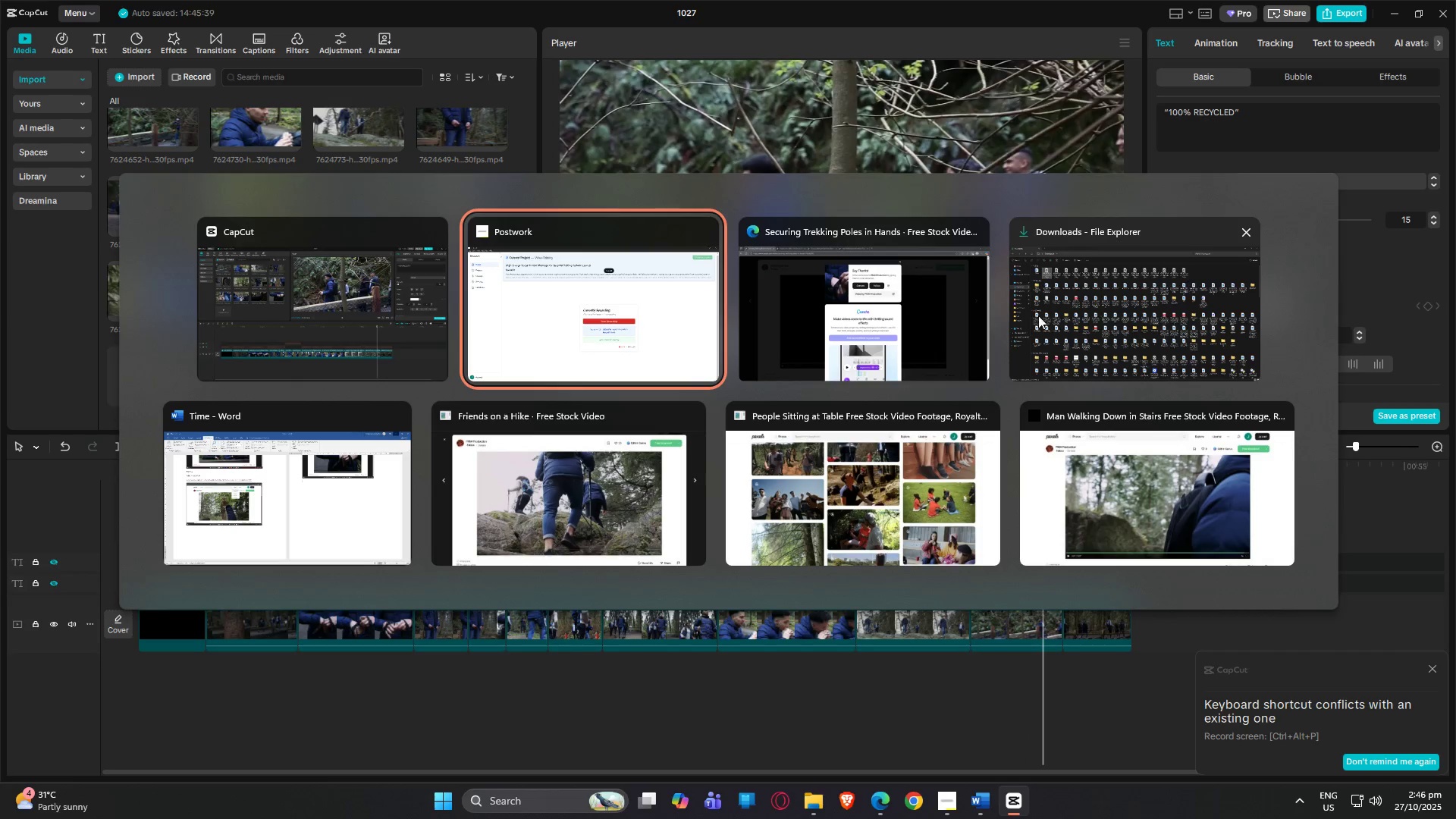 
left_click([282, 475])
 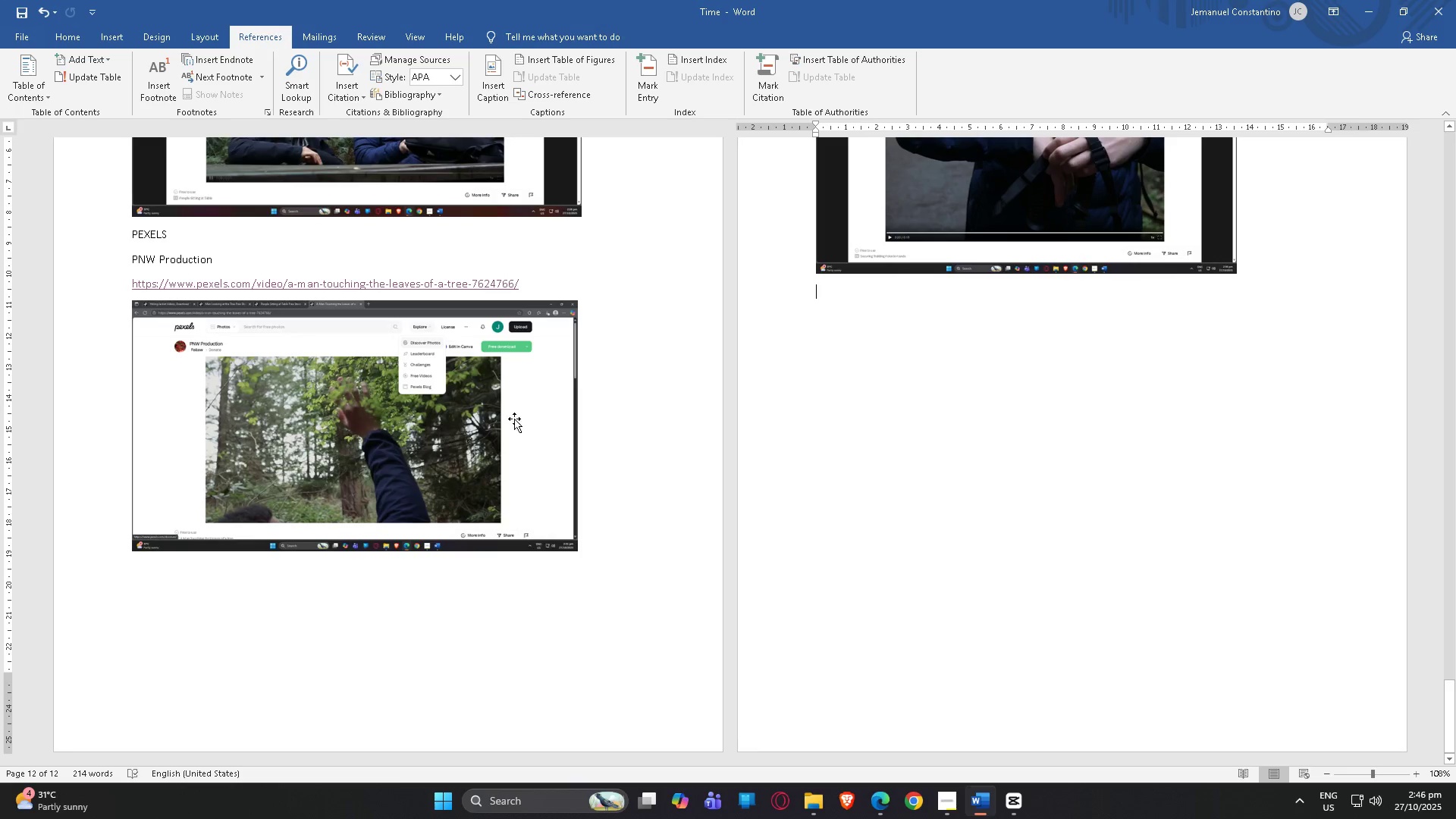 
scroll: coordinate [982, 423], scroll_direction: up, amount: 14.0
 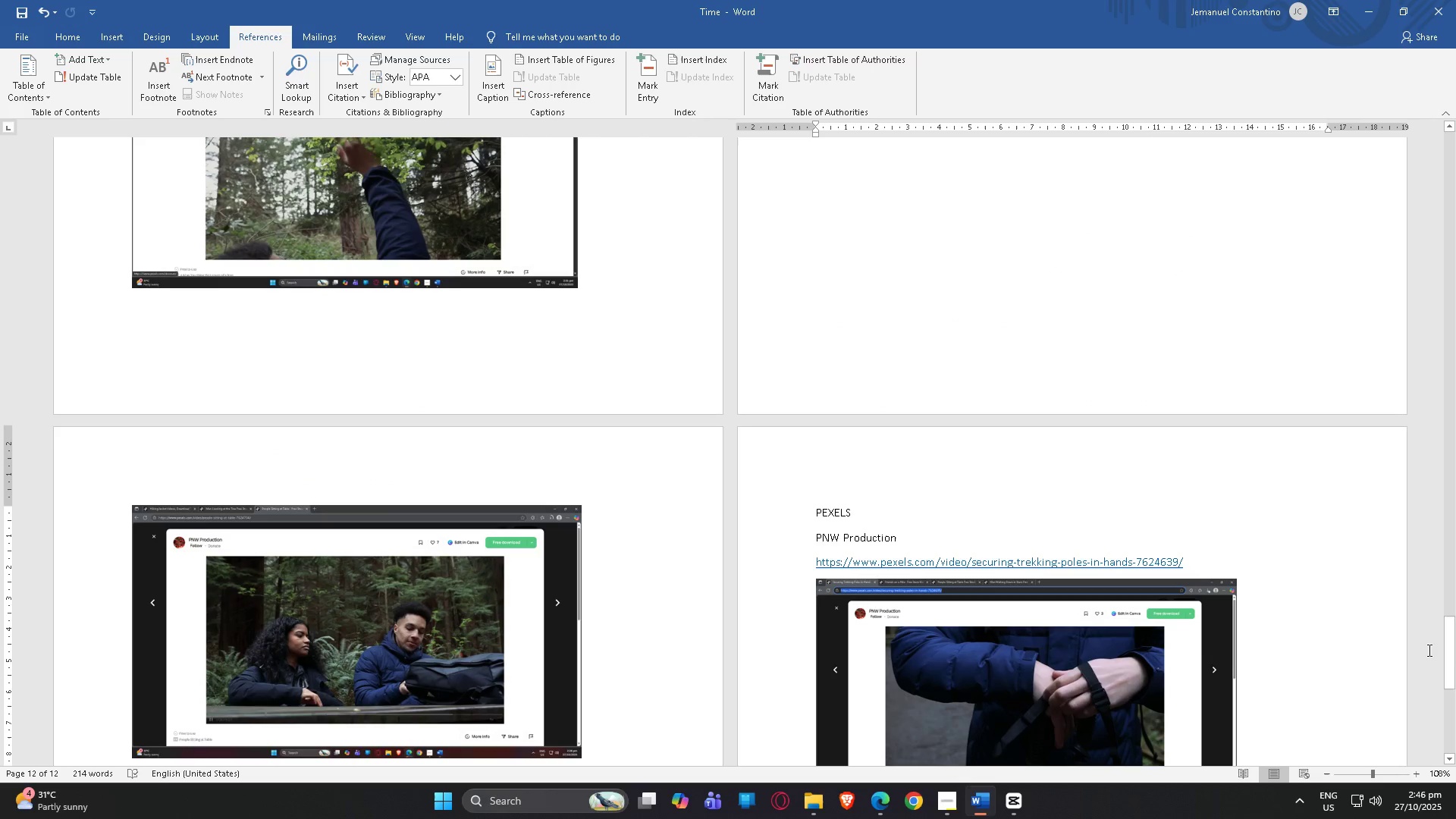 
left_click_drag(start_coordinate=[1455, 653], to_coordinate=[1375, 125])